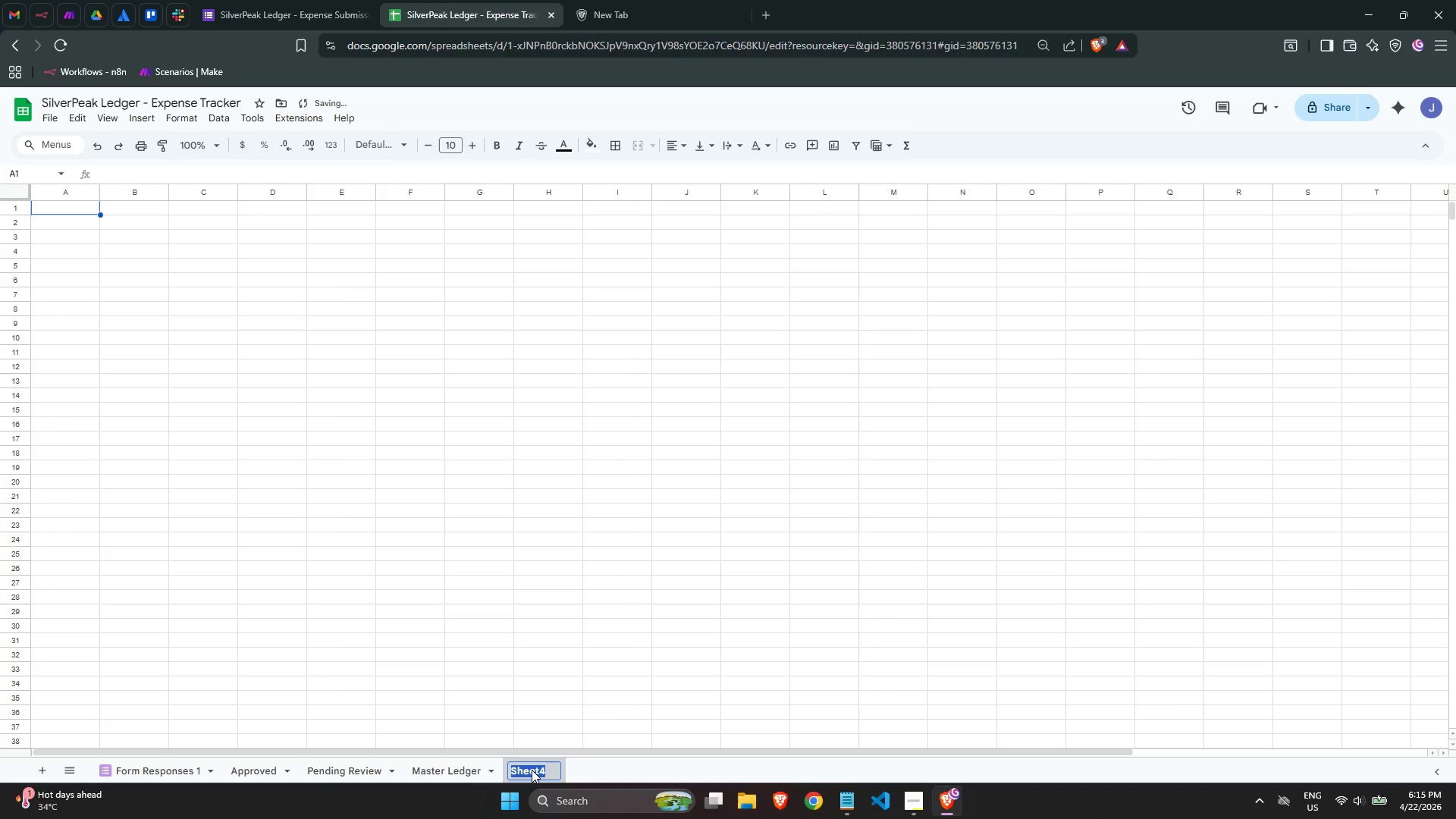 
type(Error Log)
 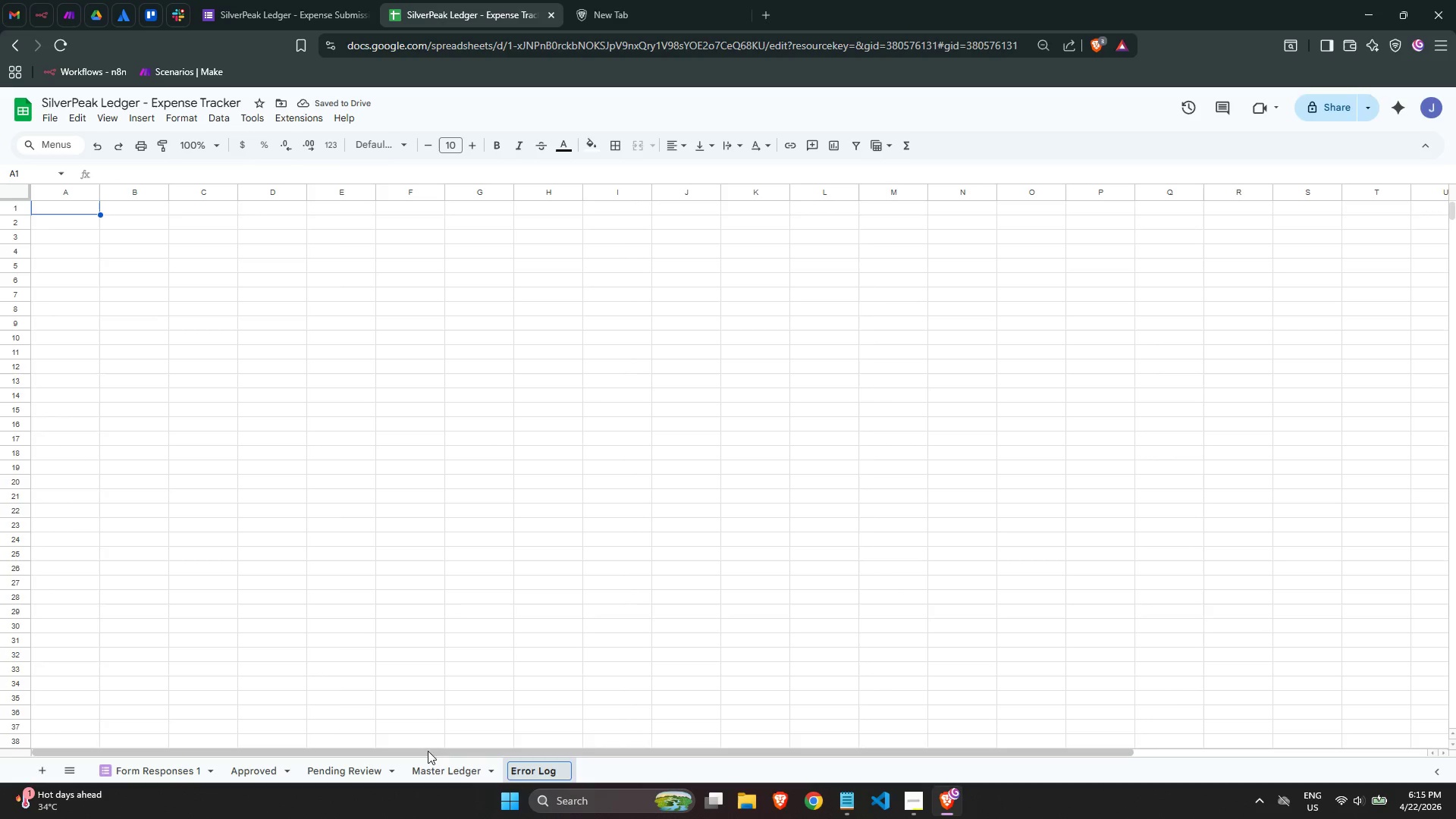 
left_click([453, 600])
 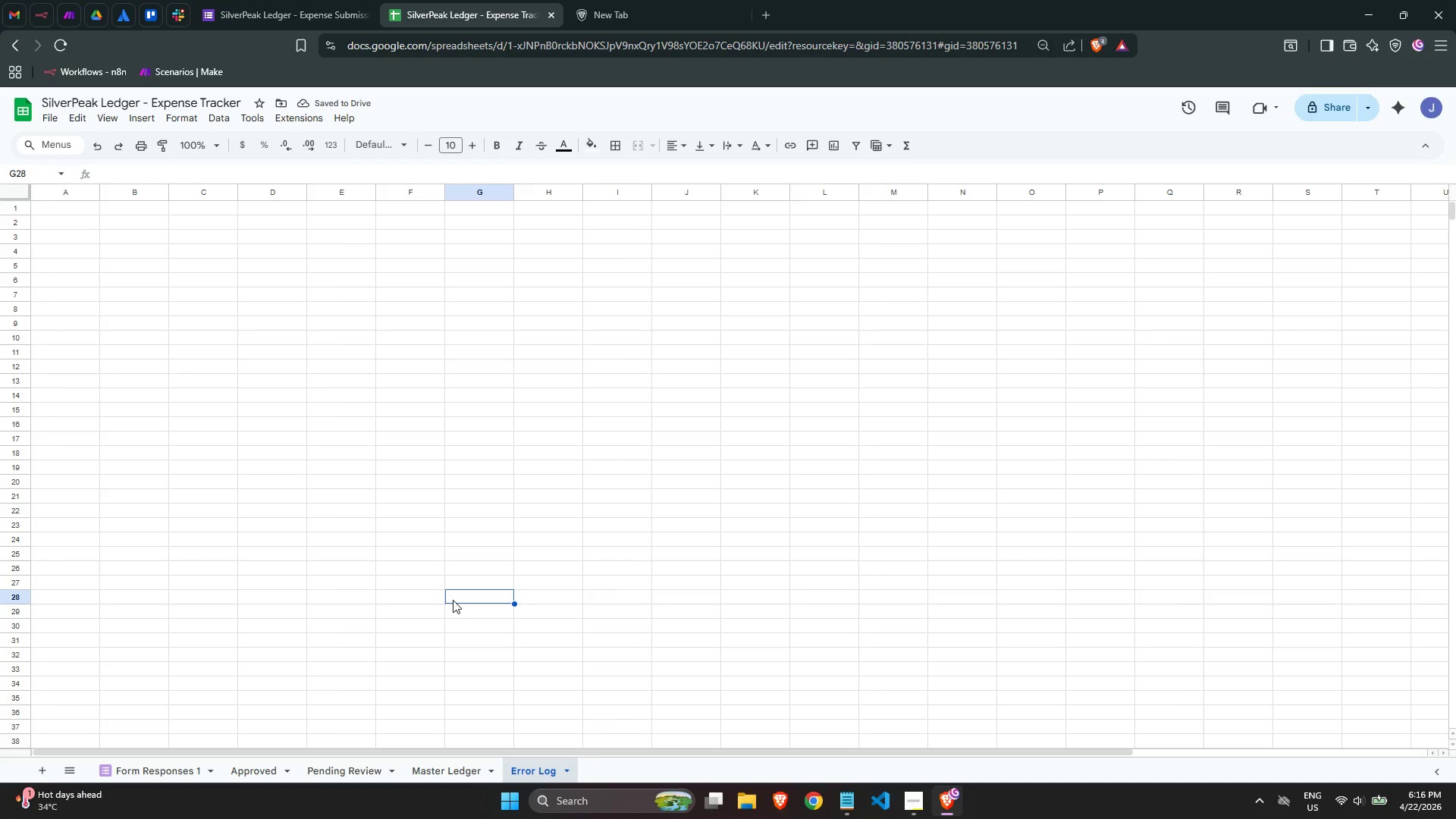 
wait(9.28)
 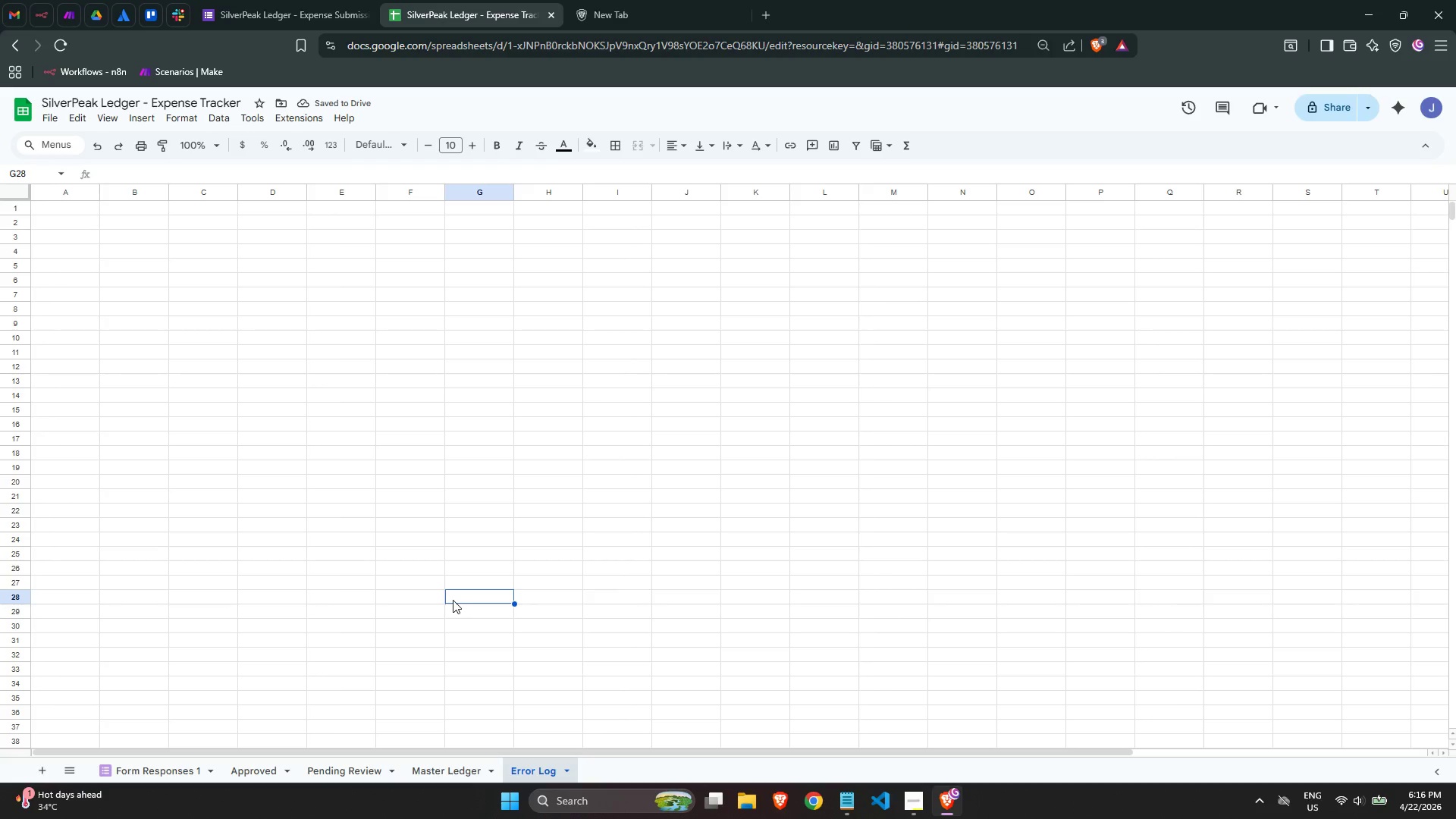 
left_click([276, 766])
 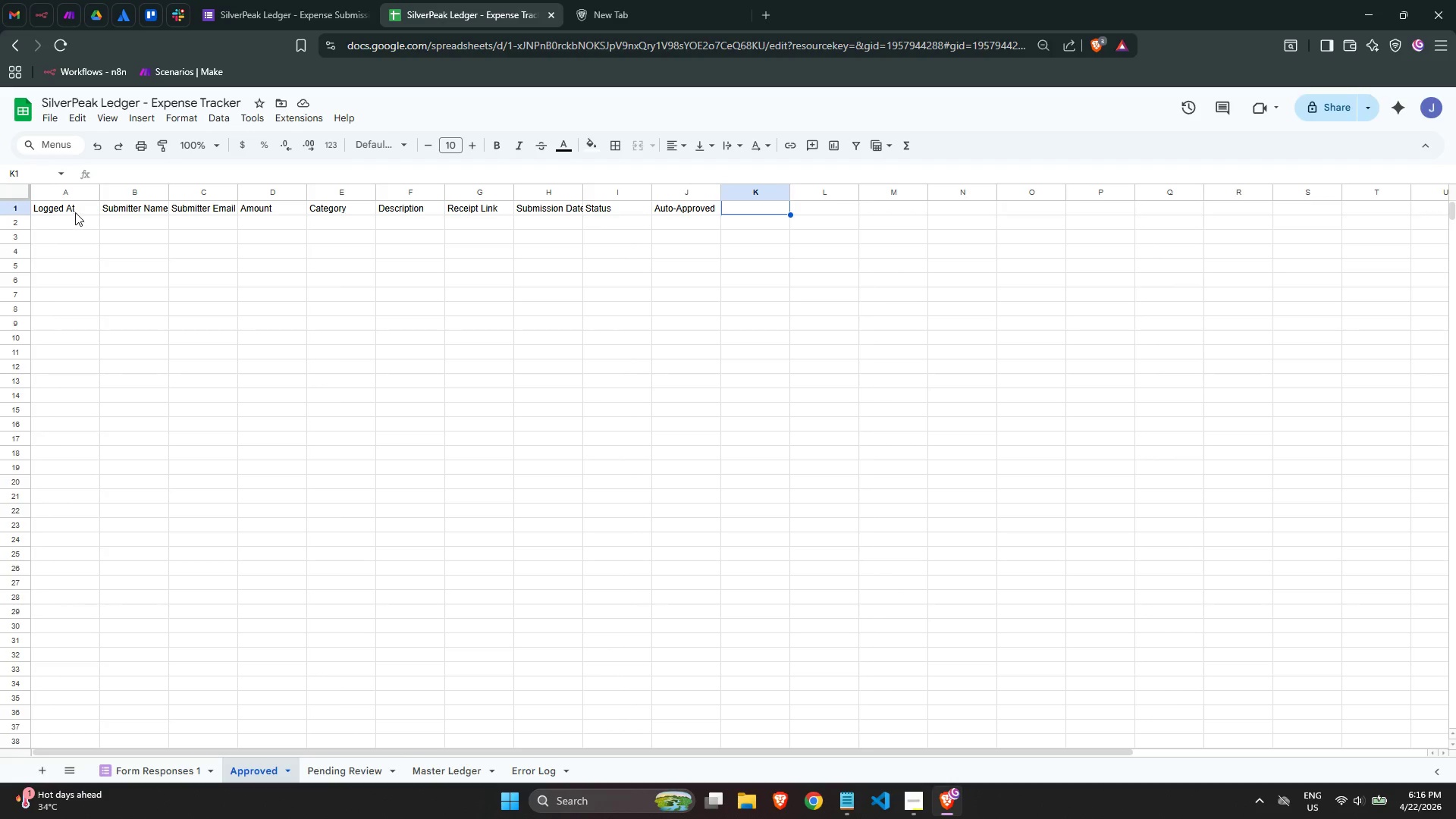 
left_click_drag(start_coordinate=[70, 210], to_coordinate=[704, 257])
 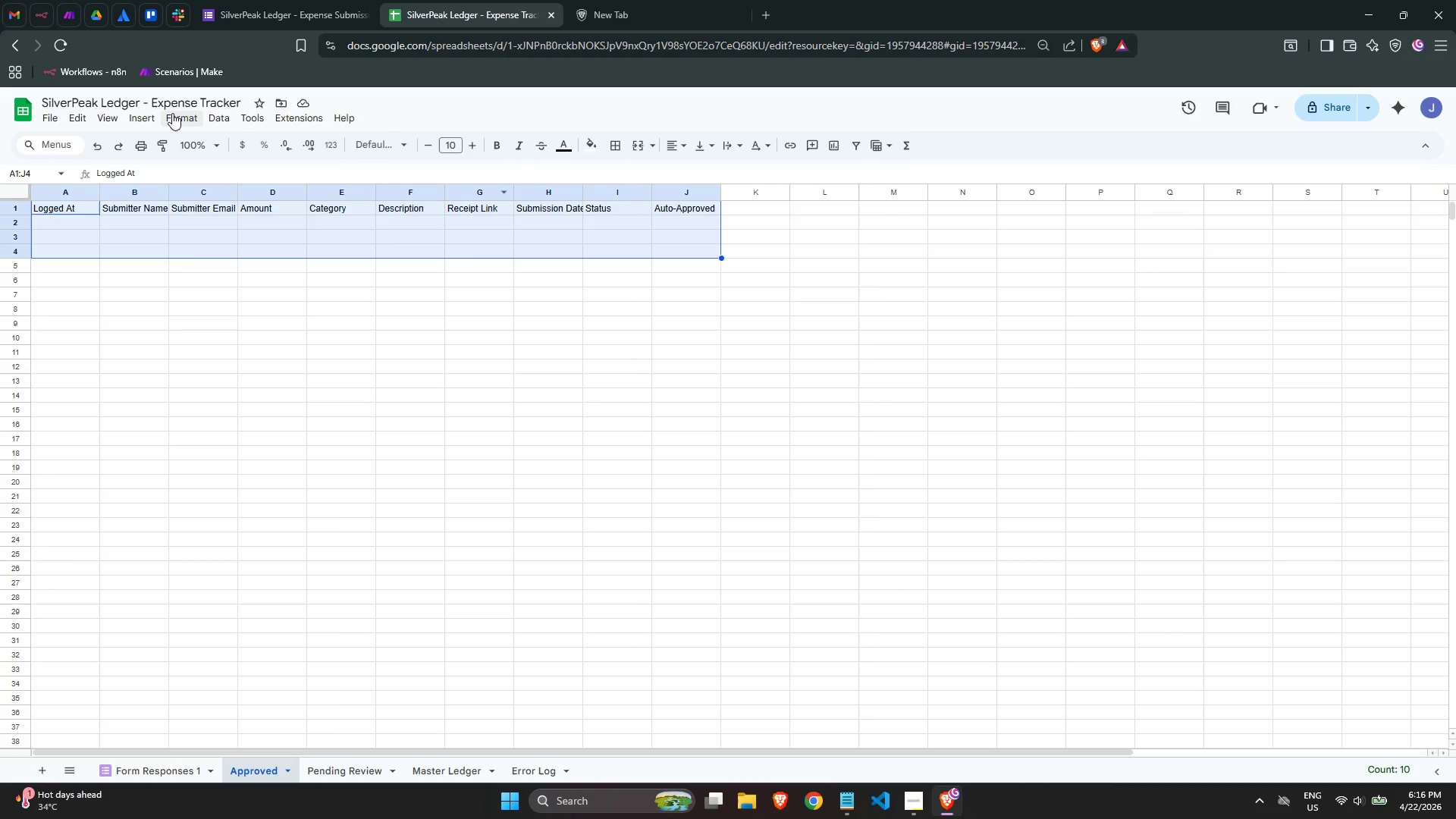 
left_click([177, 116])
 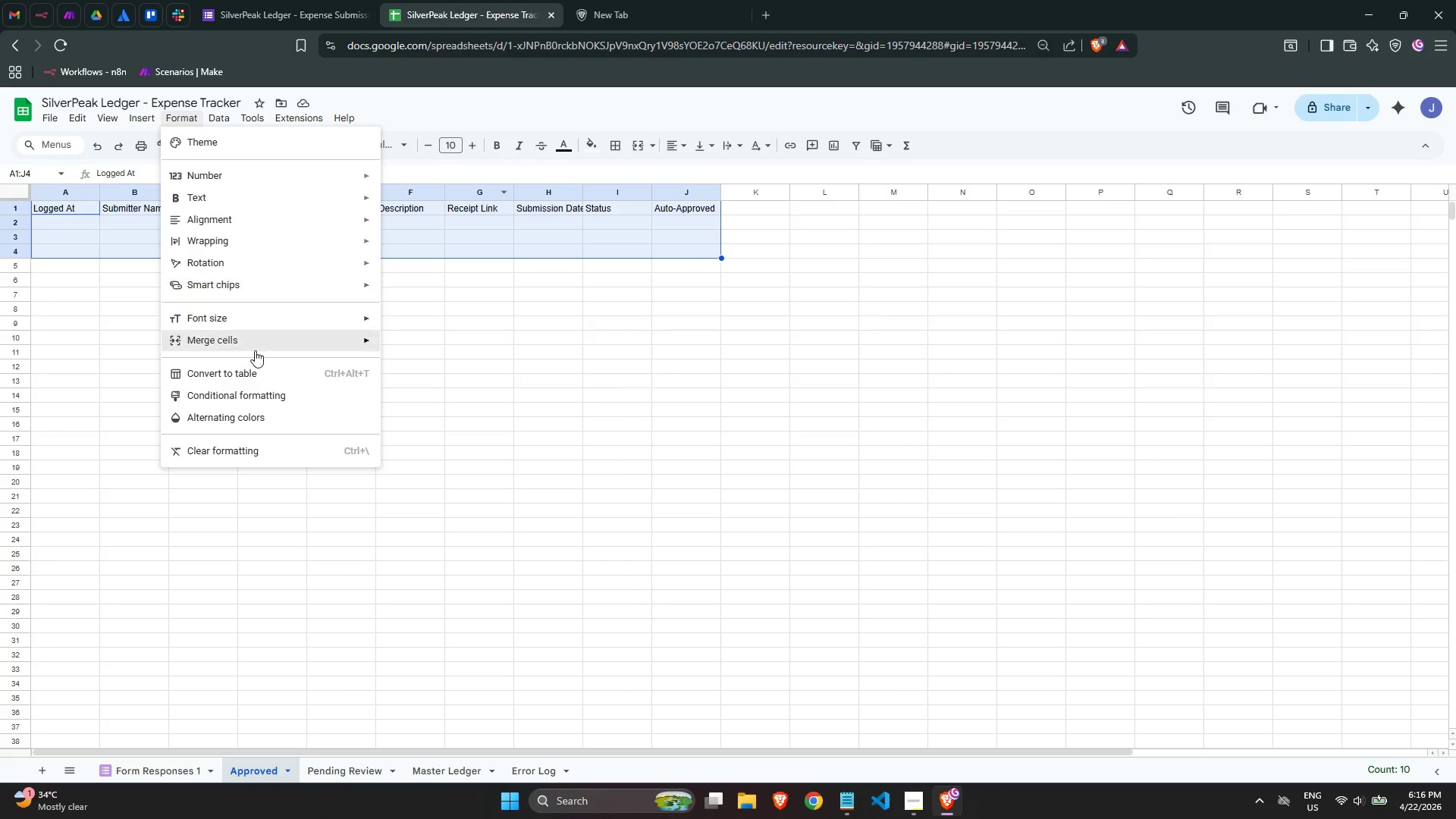 
left_click([258, 368])
 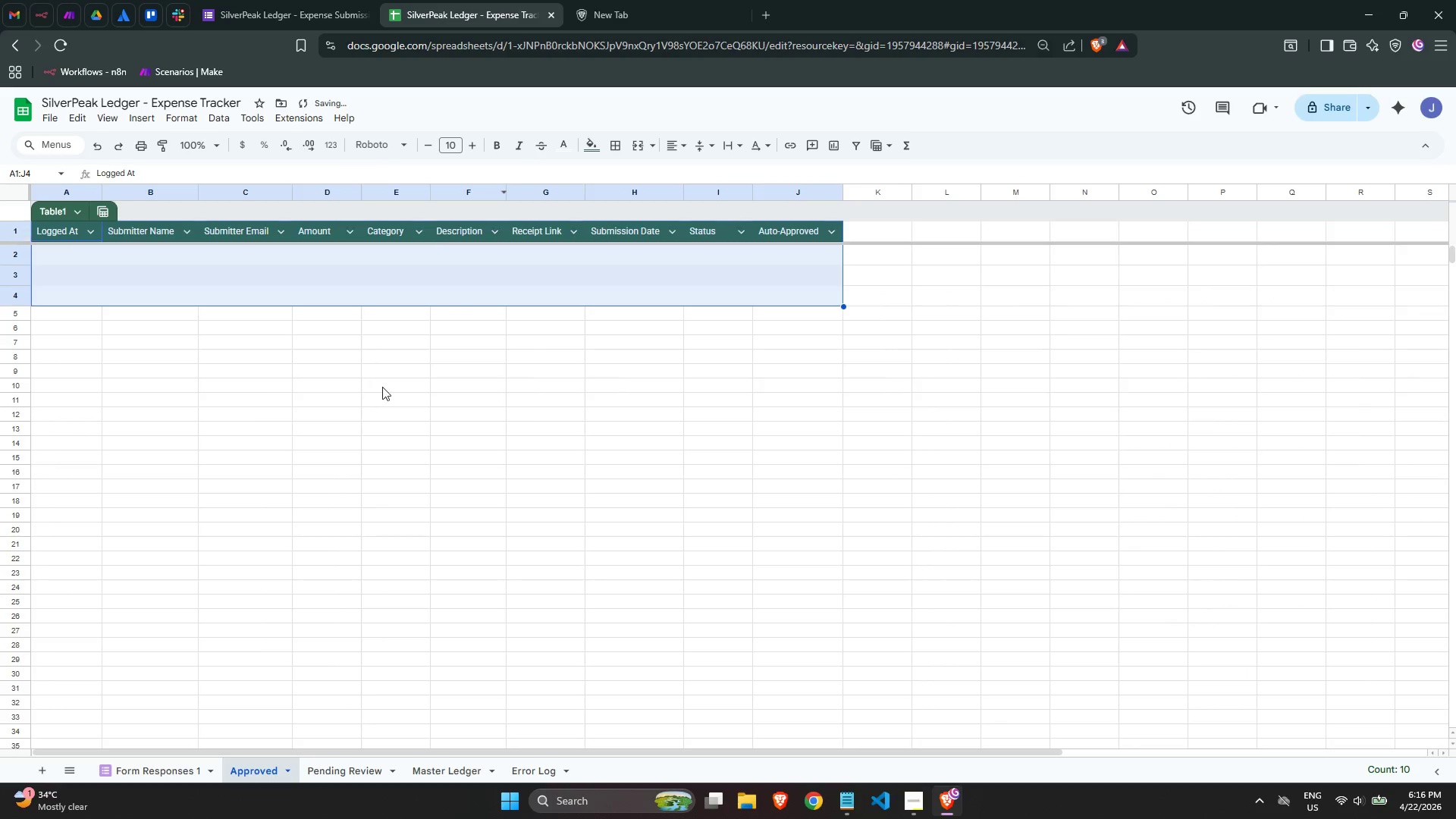 
left_click([435, 393])
 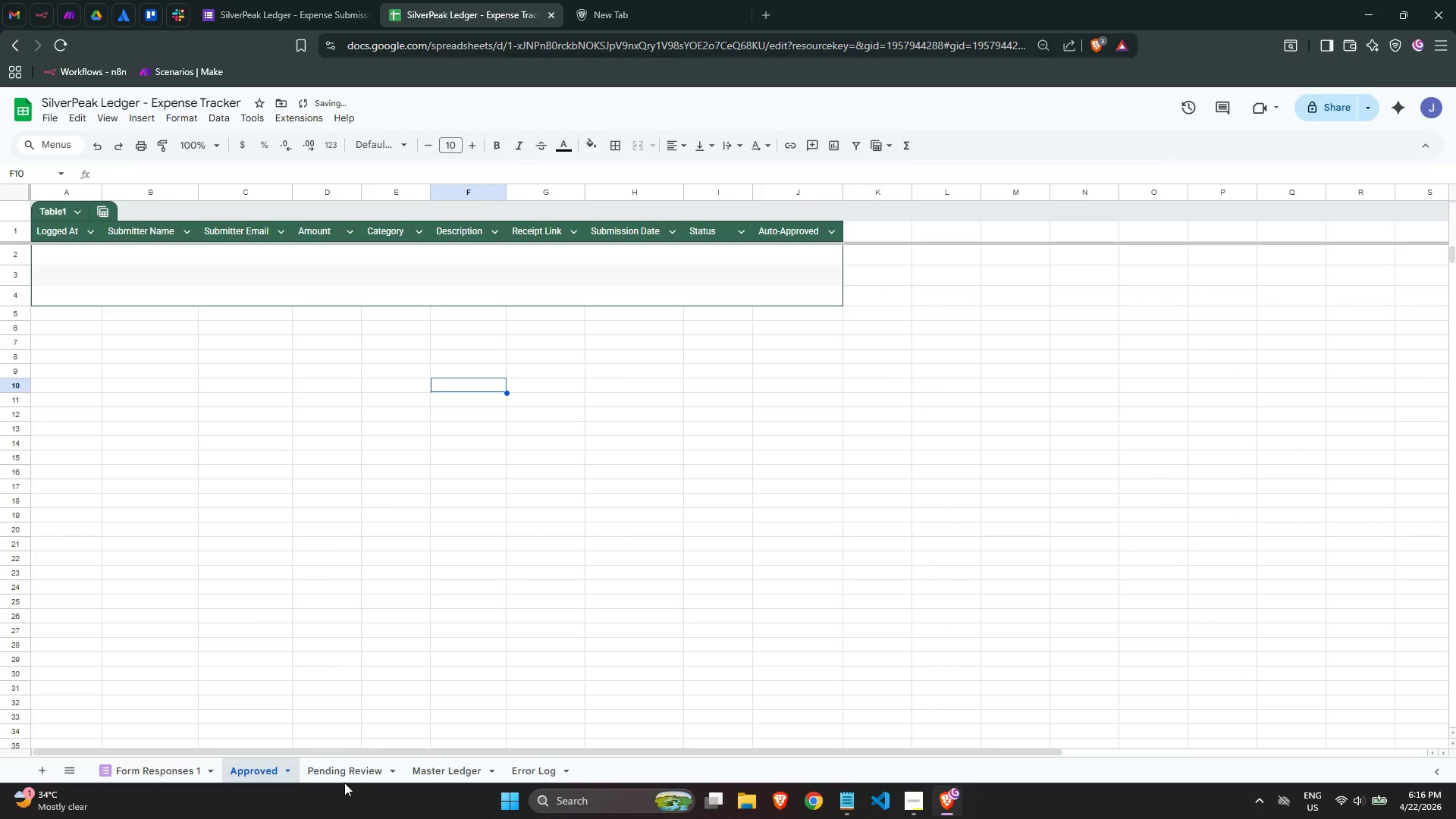 
left_click([344, 775])
 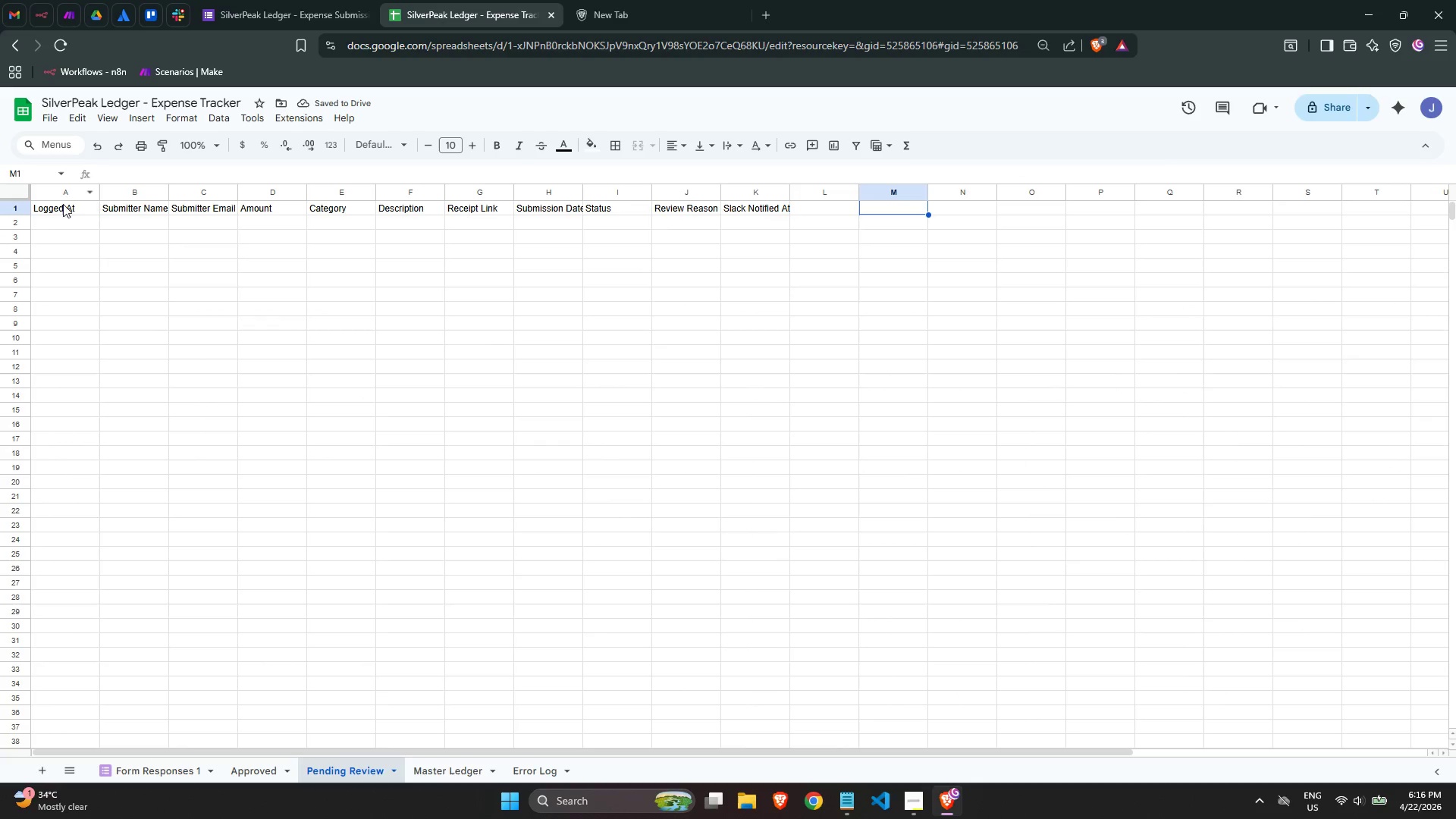 
left_click_drag(start_coordinate=[57, 207], to_coordinate=[777, 281])
 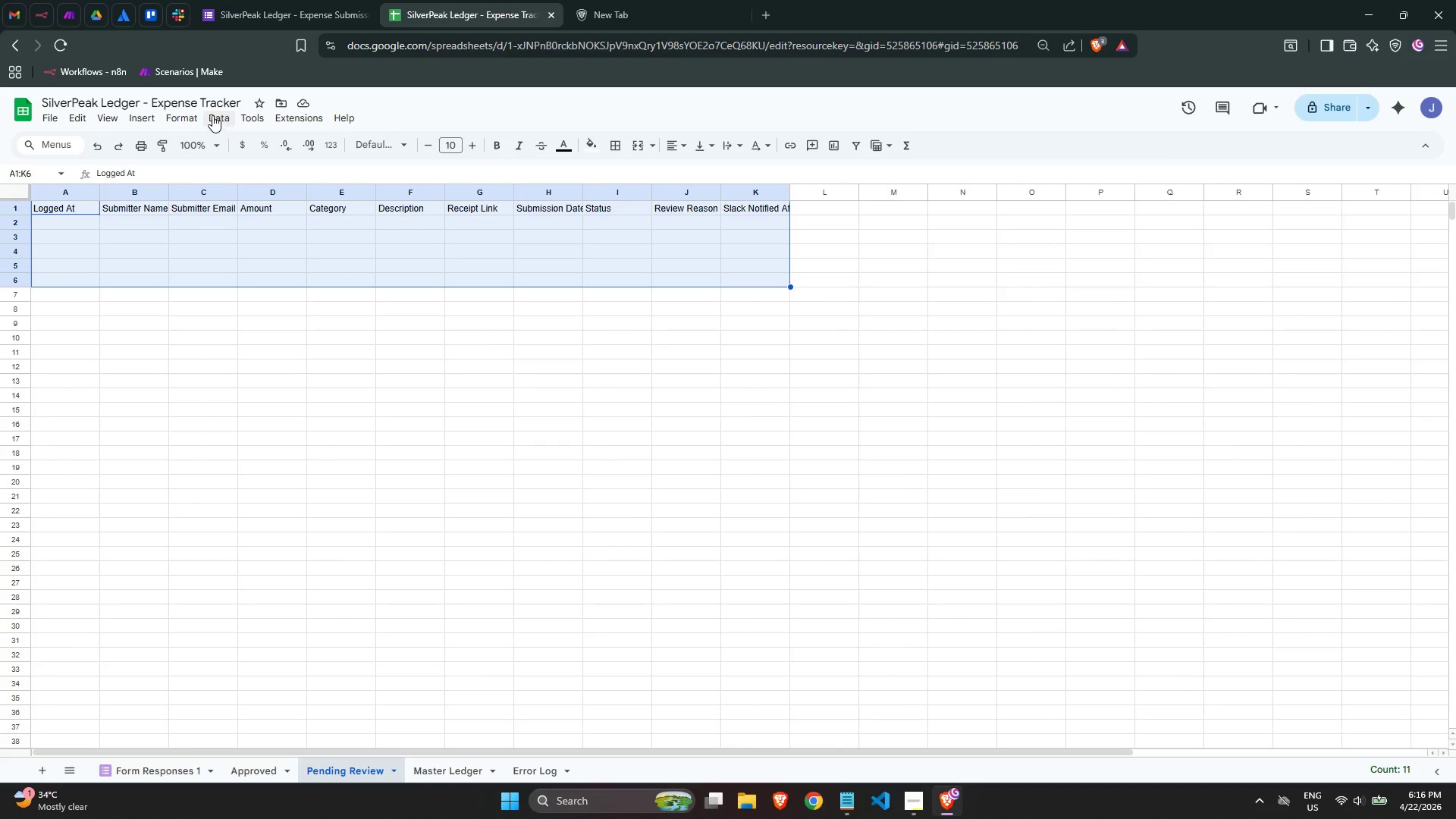 
left_click([190, 117])
 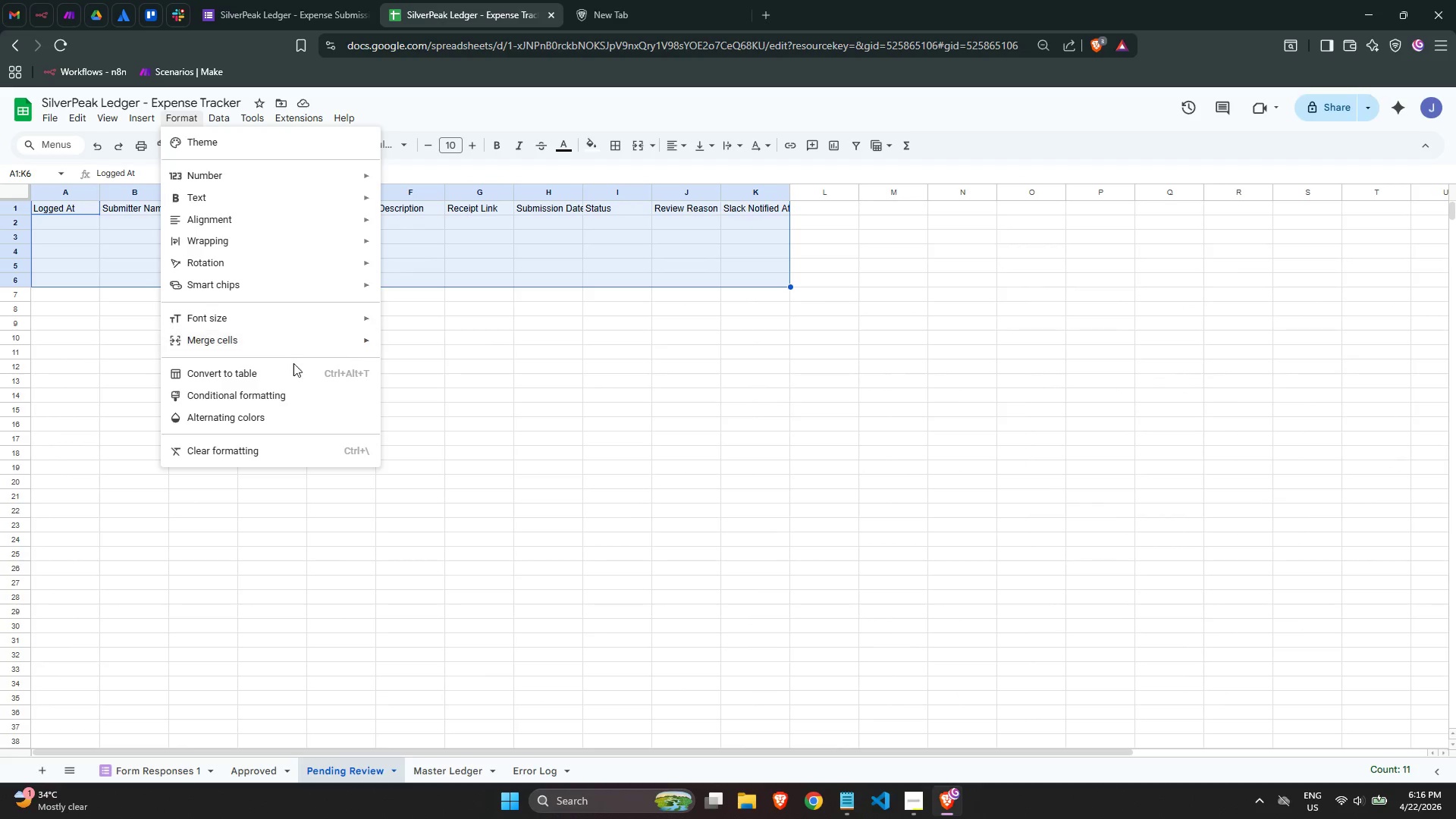 
left_click([296, 375])
 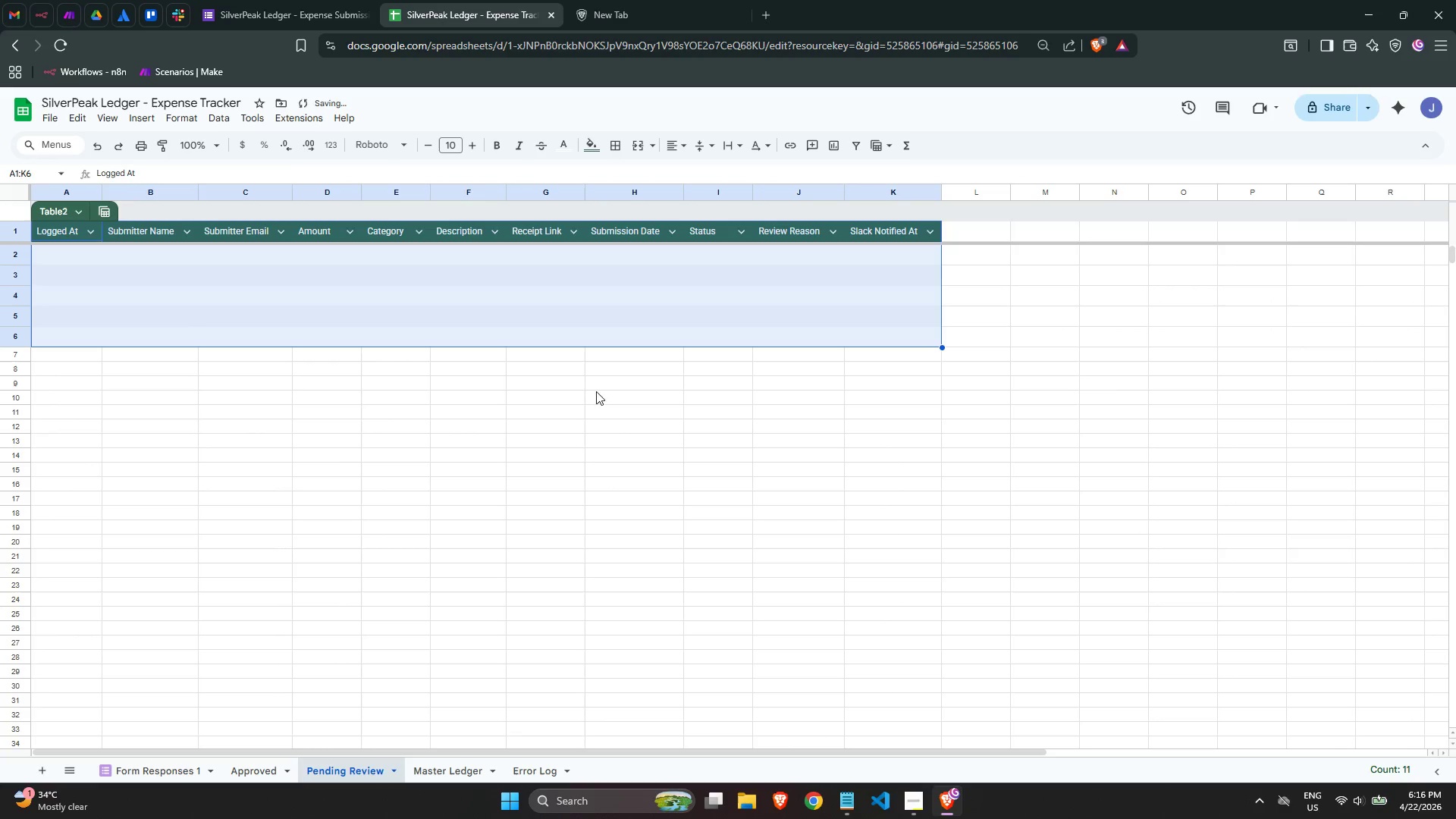 
left_click([605, 403])
 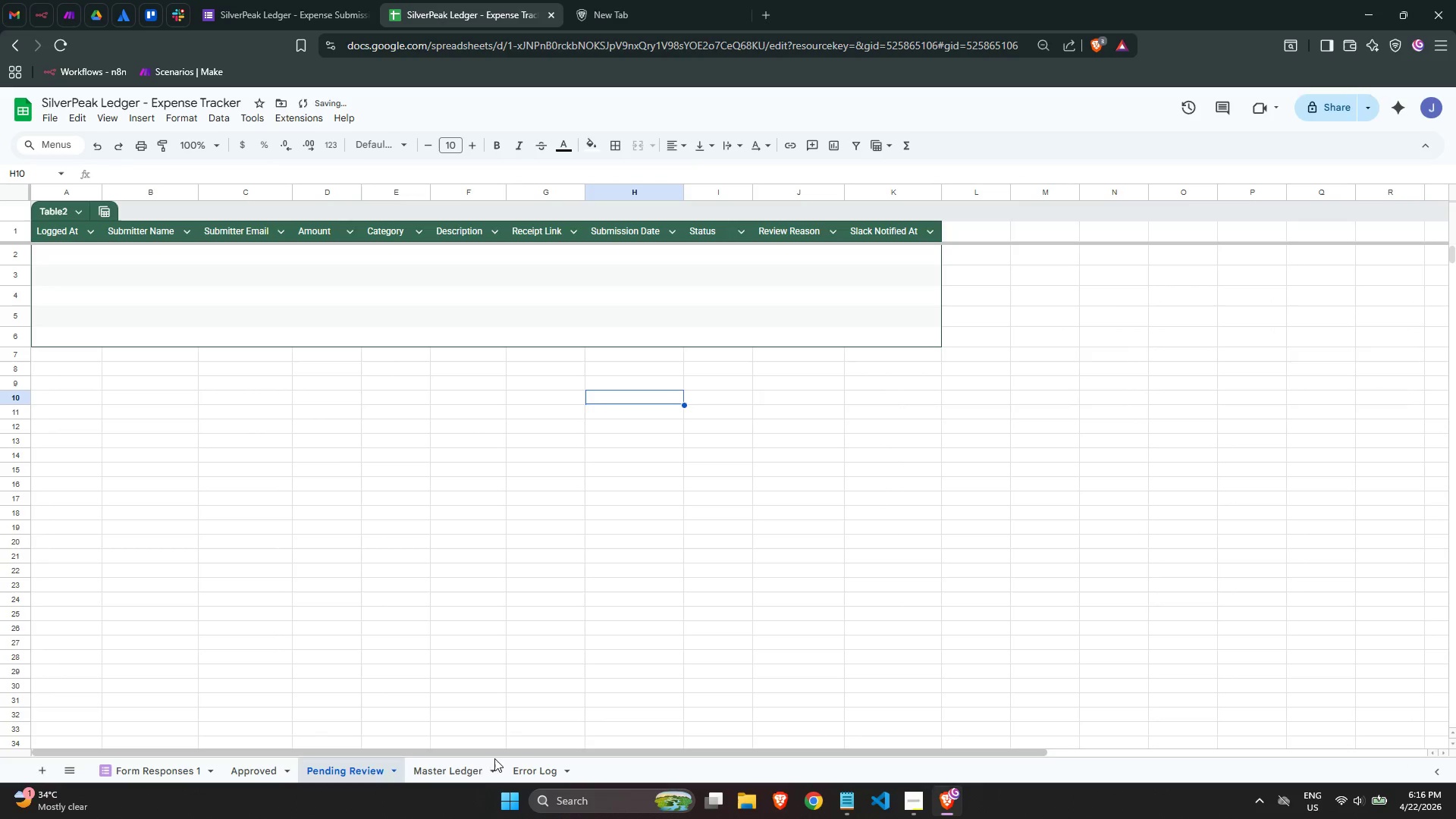 
left_click([472, 770])
 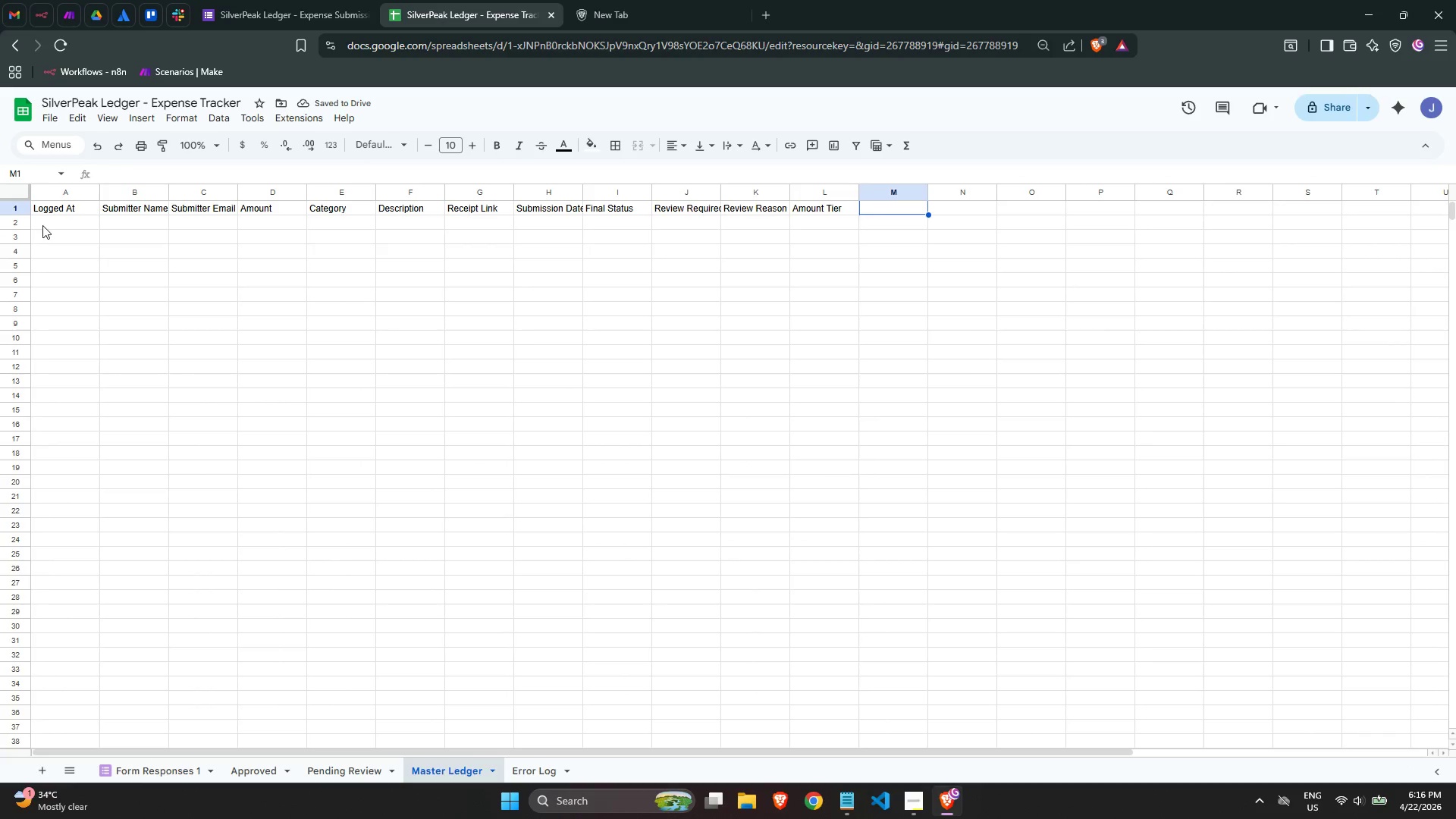 
left_click_drag(start_coordinate=[46, 210], to_coordinate=[843, 269])
 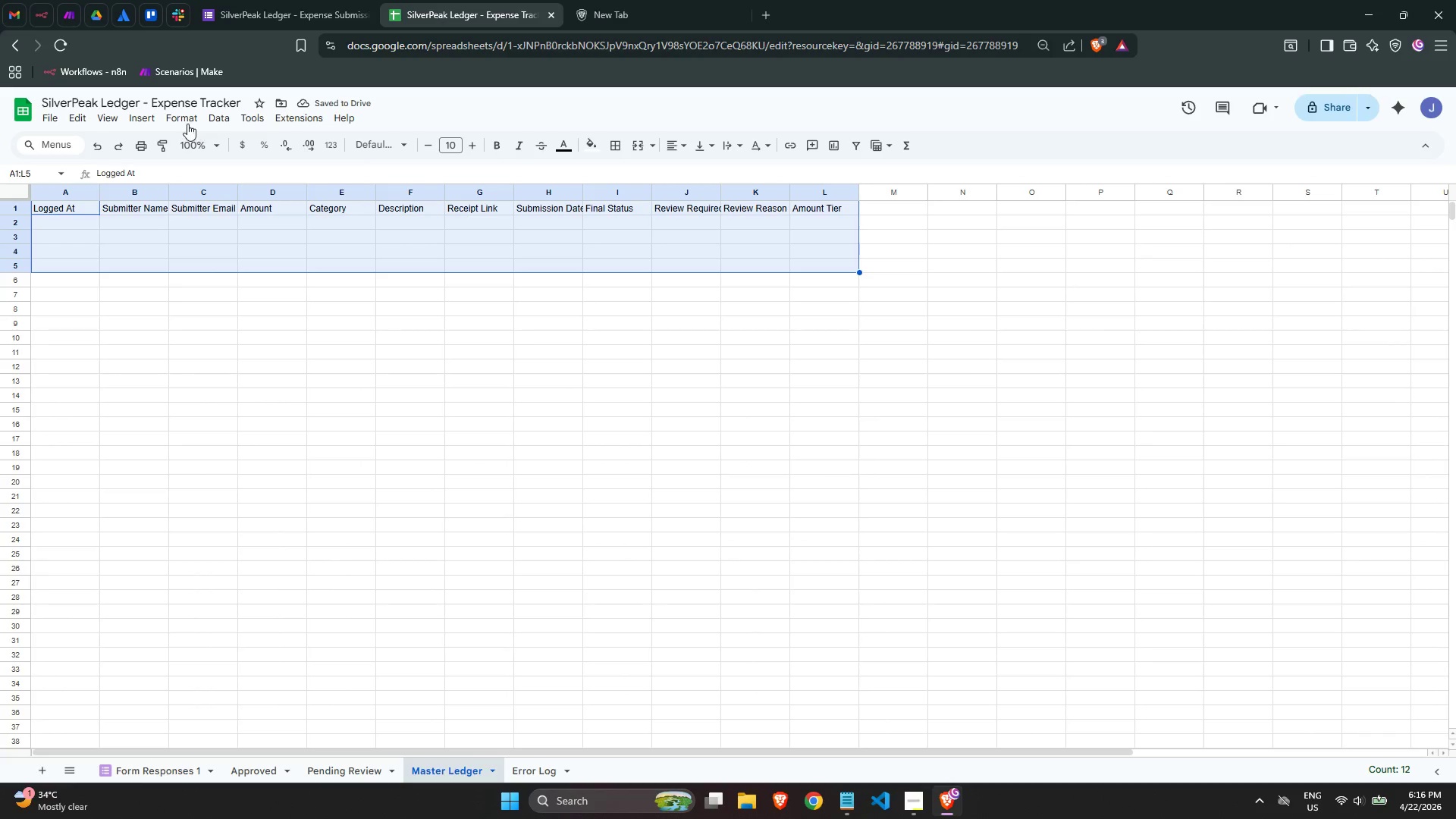 
left_click([187, 121])
 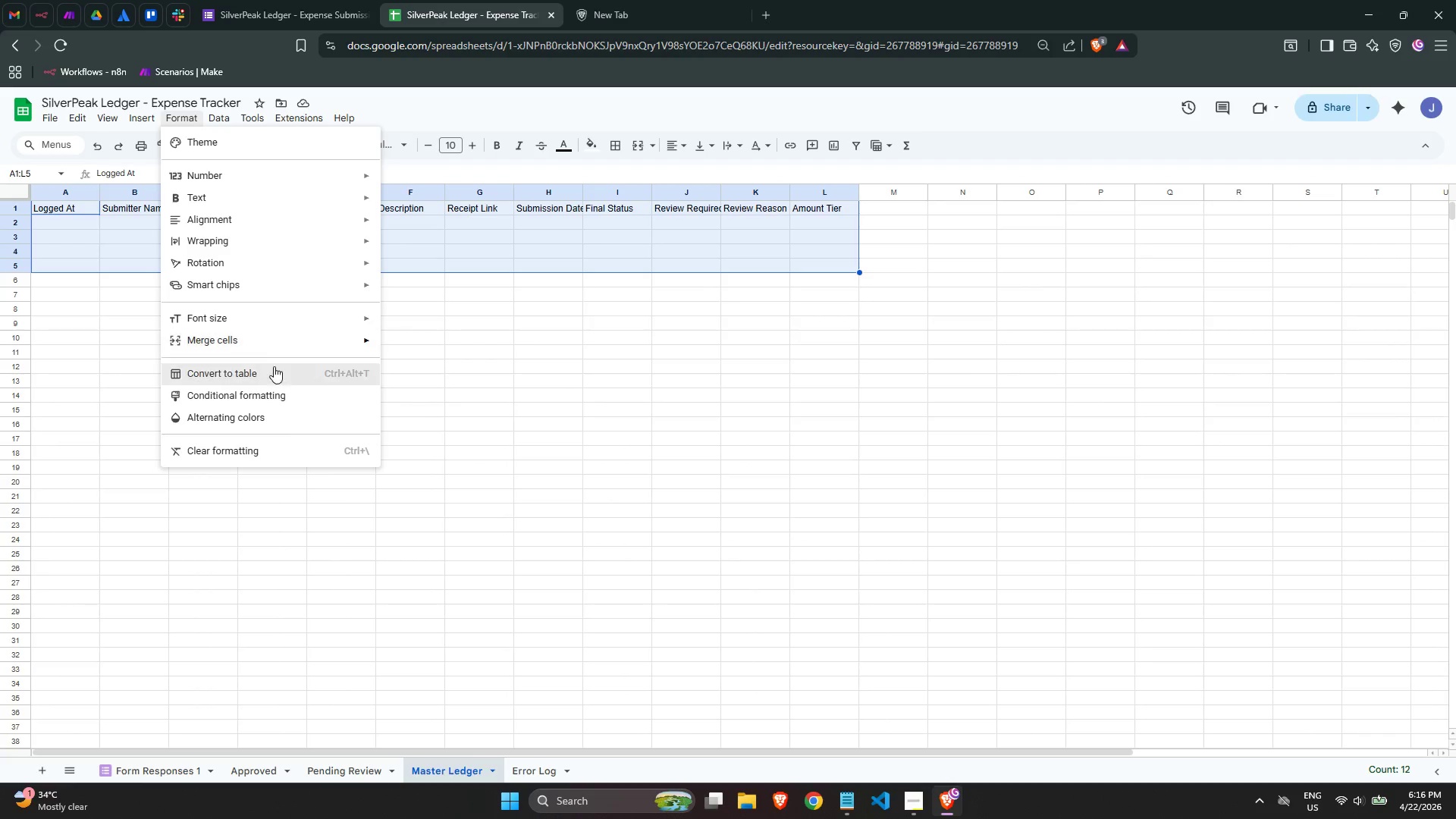 
left_click([275, 377])
 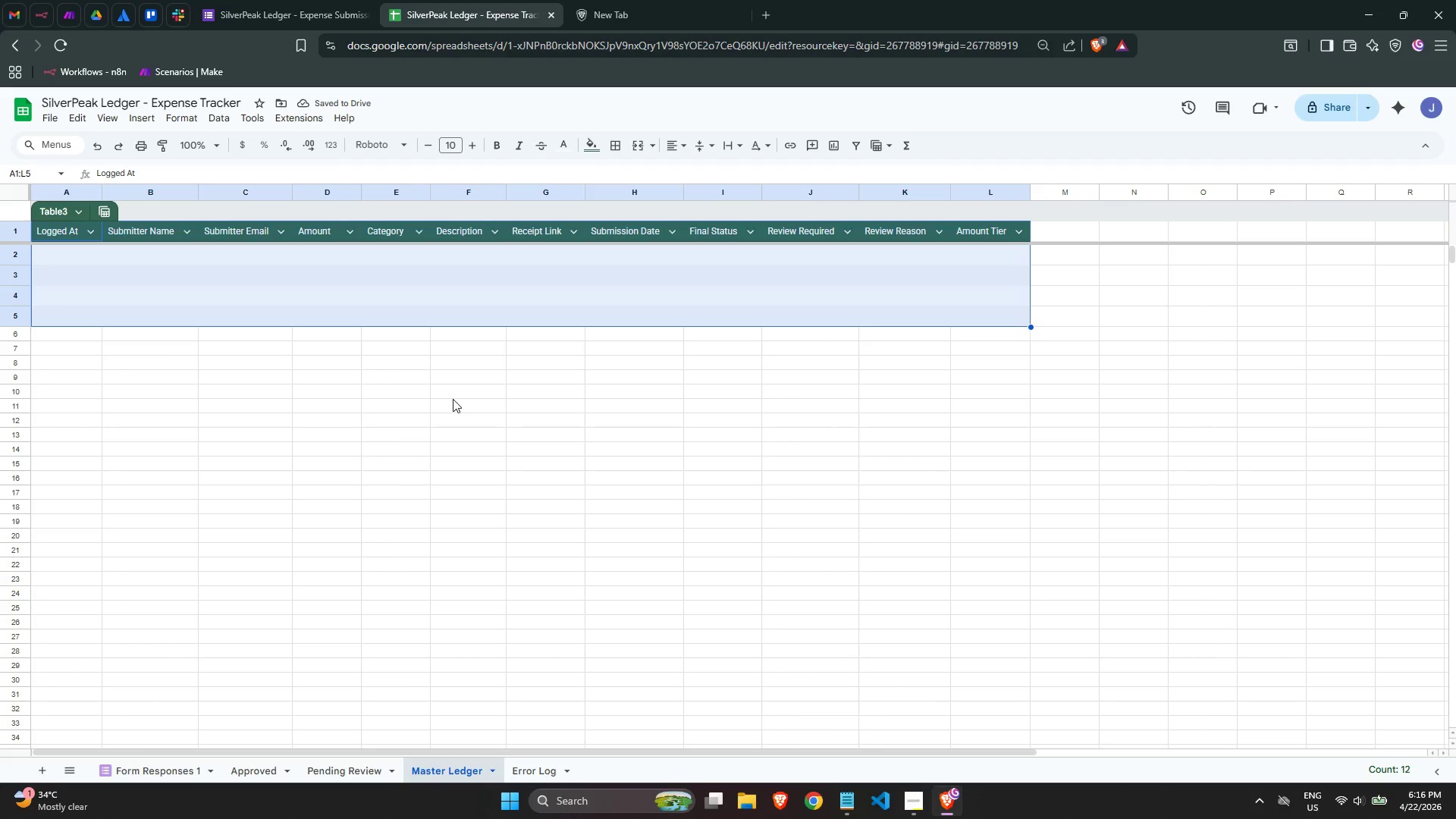 
wait(6.38)
 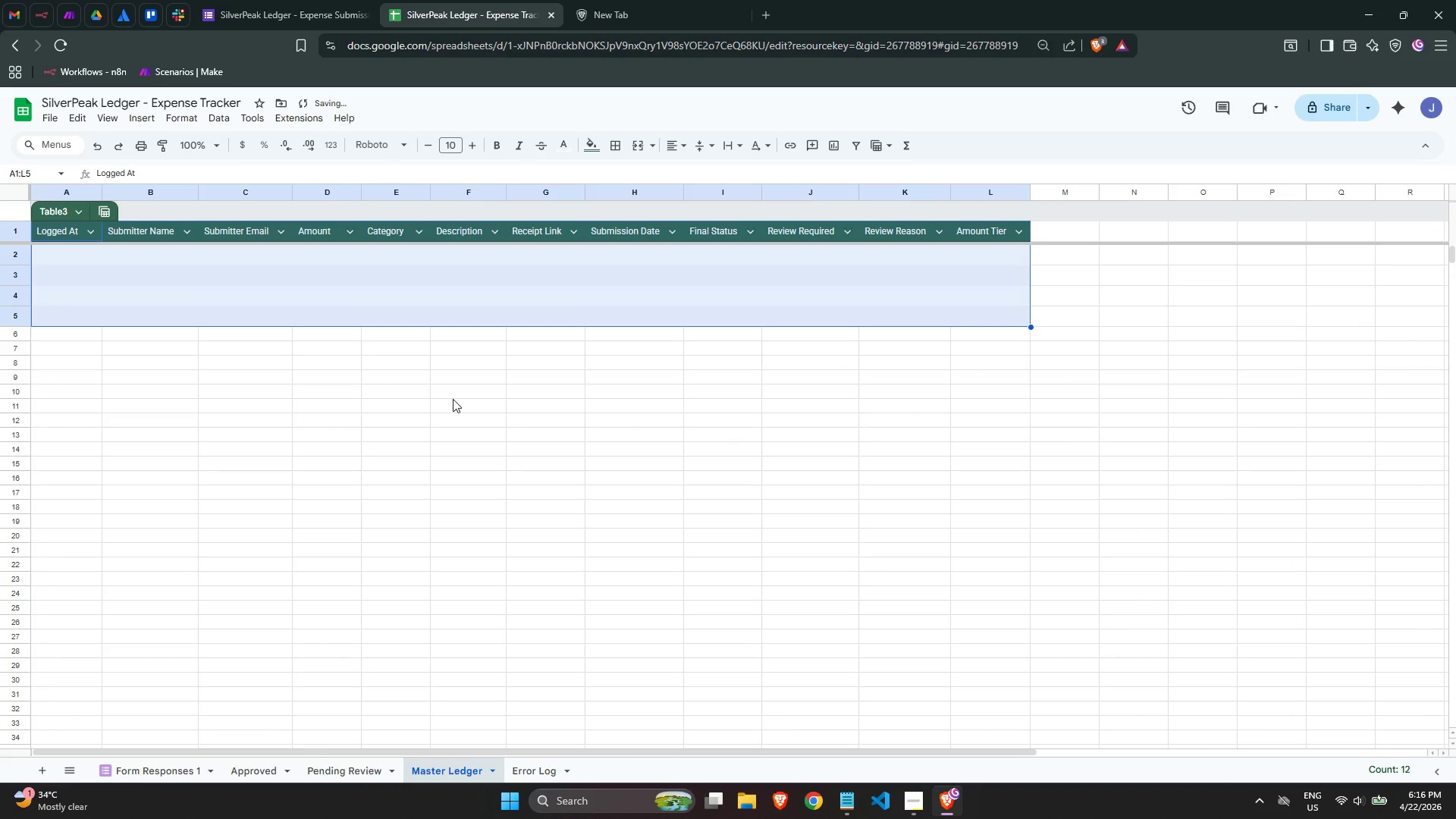 
left_click([531, 767])
 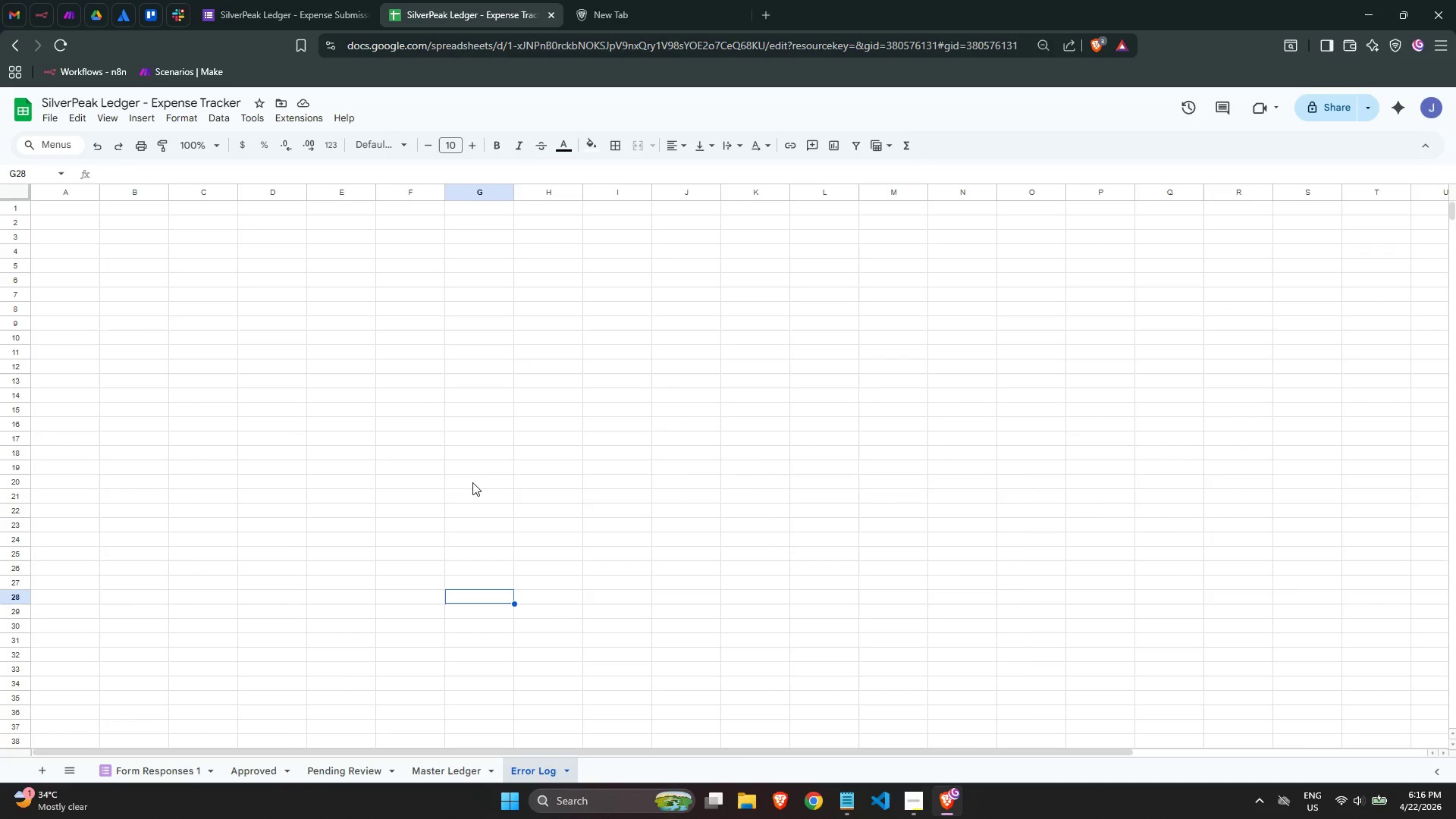 
wait(12.08)
 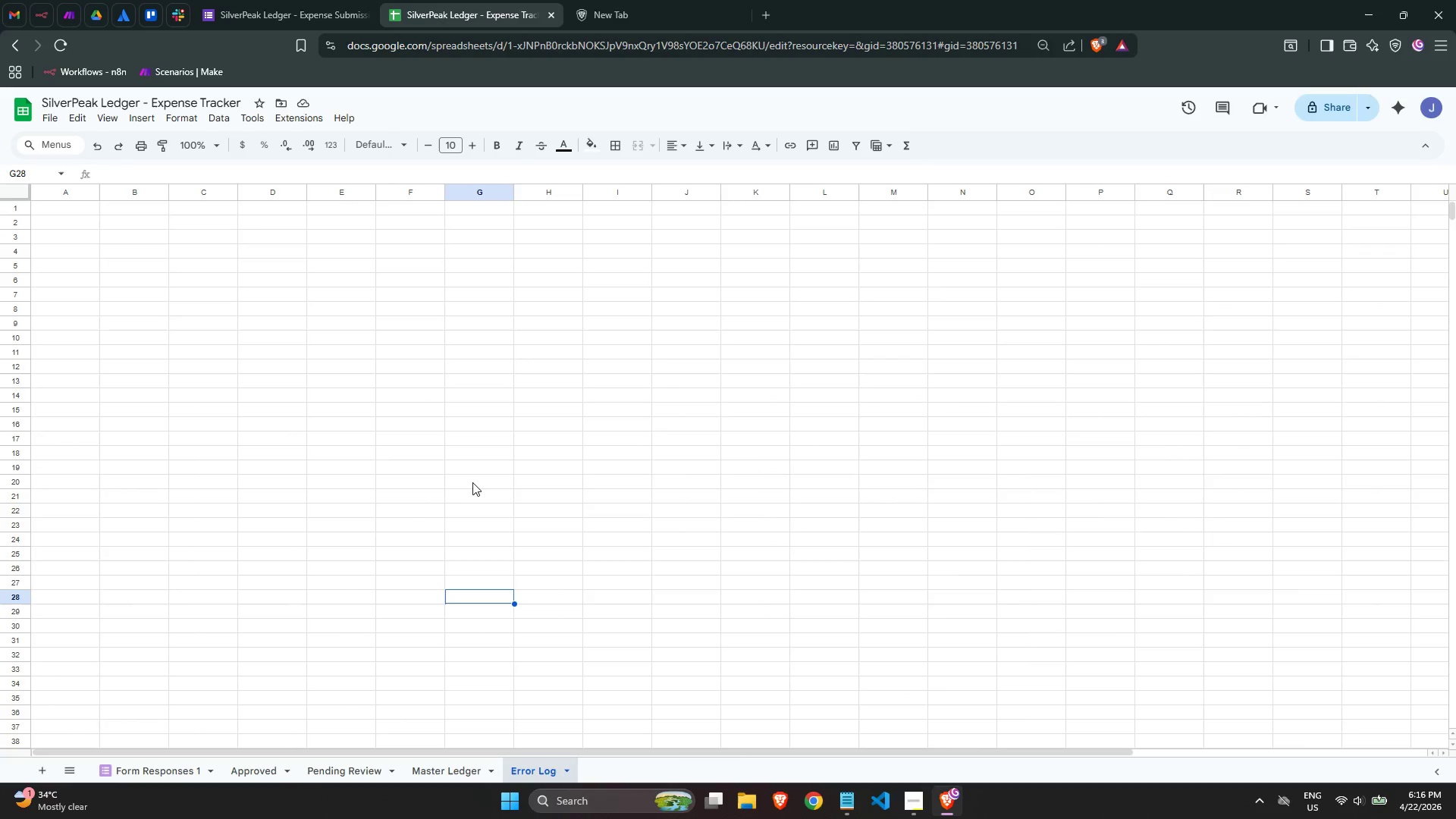 
left_click([64, 214])
 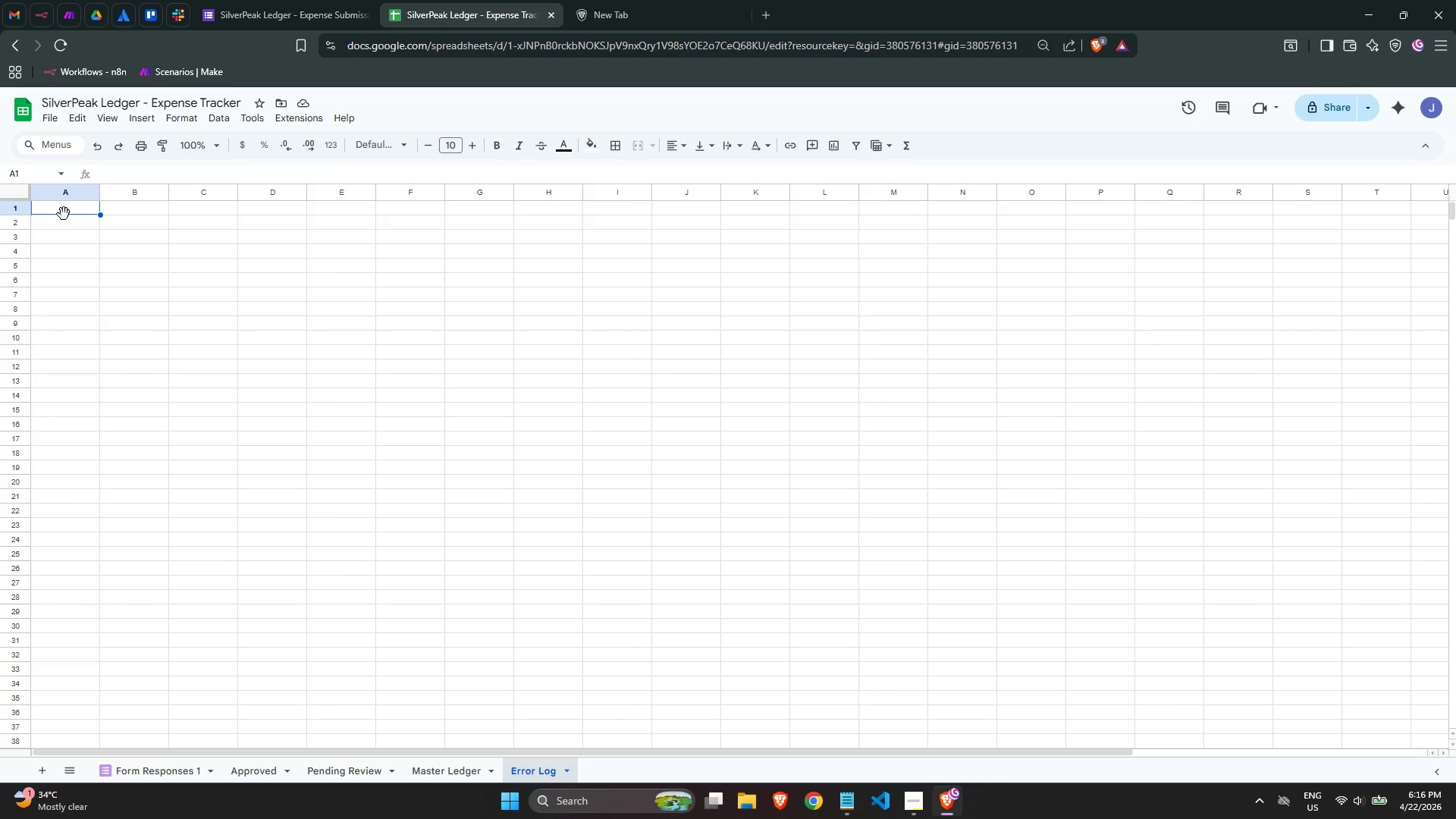 
type(:pp)
key(Backspace)
key(Backspace)
key(Backspace)
key(Backspace)
type(Logged At )
key(Backspace)
key(Tab)
type(Raw Submitter)
key(Tab)
type(E)
key(Backspace)
type(Raw Amont)
key(Tab)
type(Raw Category)
key(Tab)
type(Missing)
key(Tab)
 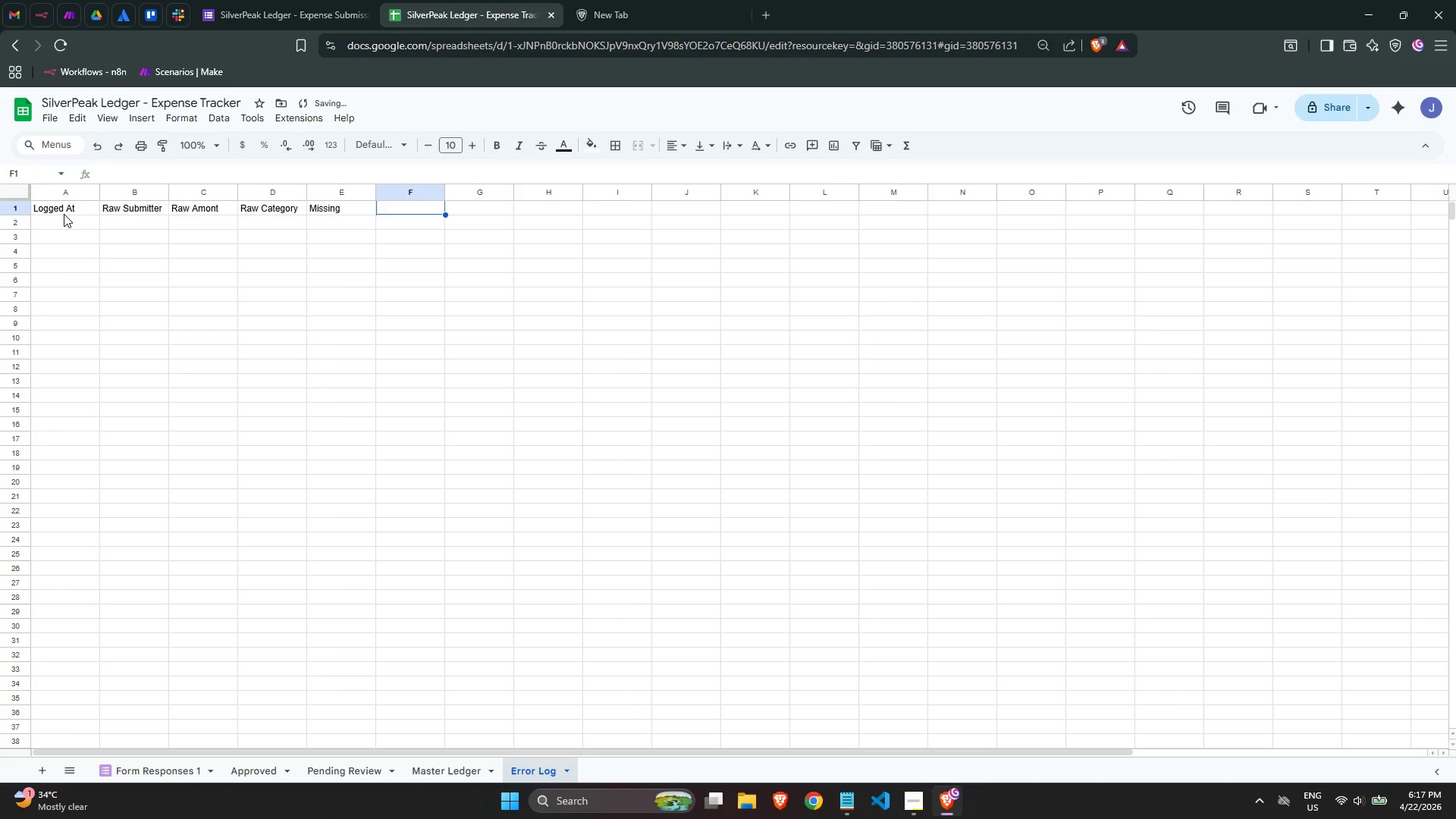 
double_click([361, 210])
 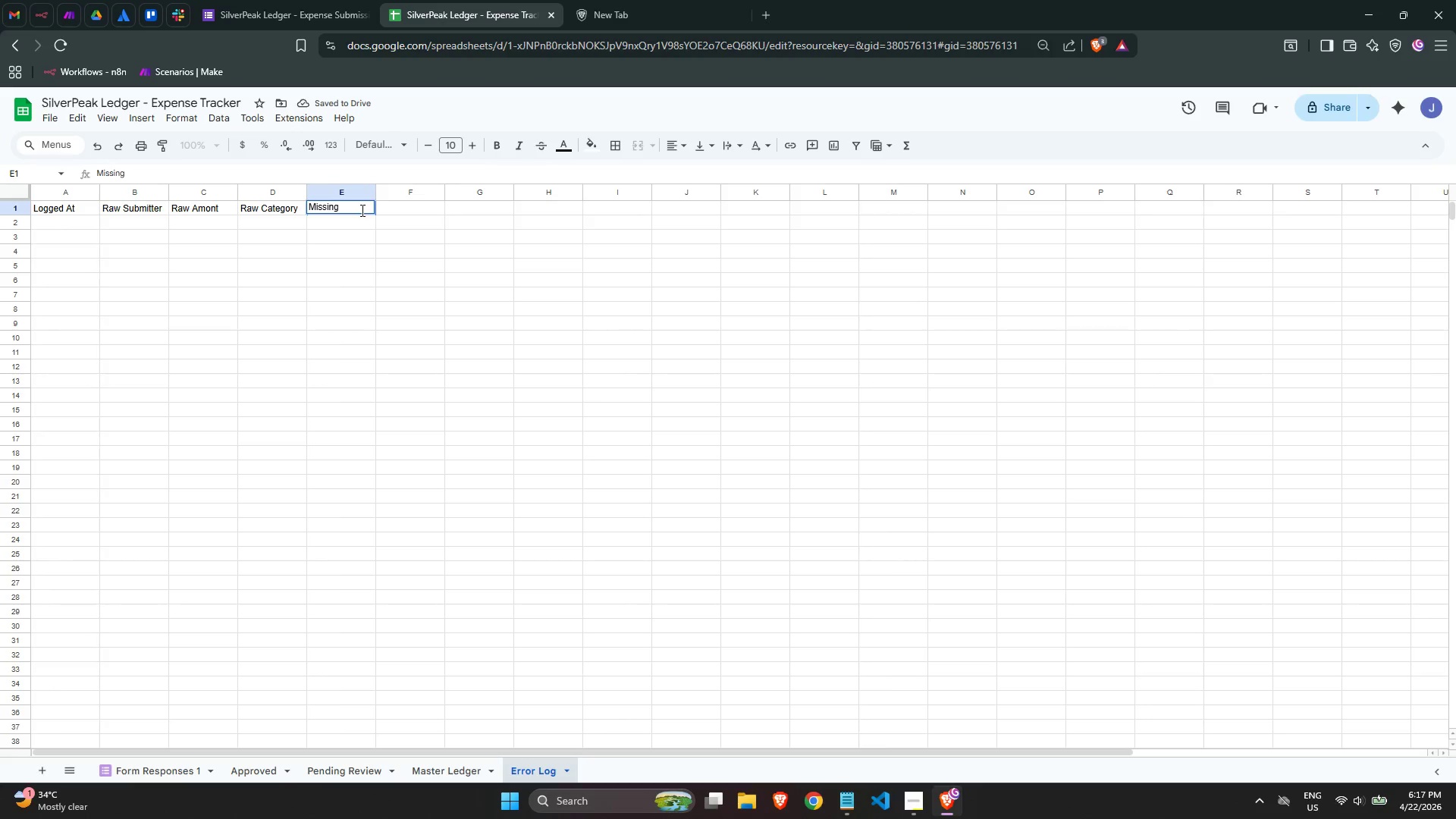 
type( Fields)
key(Tab)
type(Raw)
 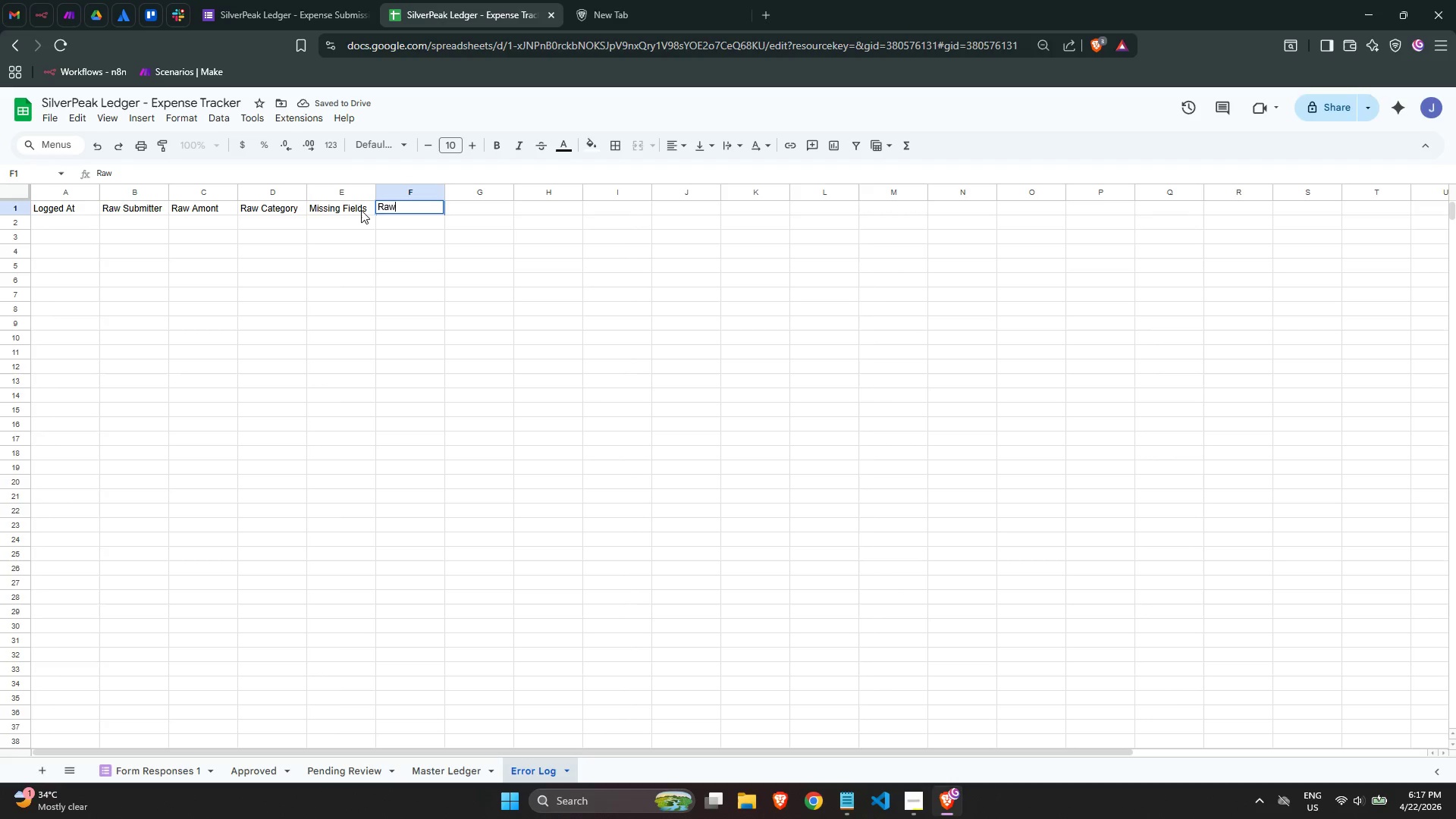 
wait(9.11)
 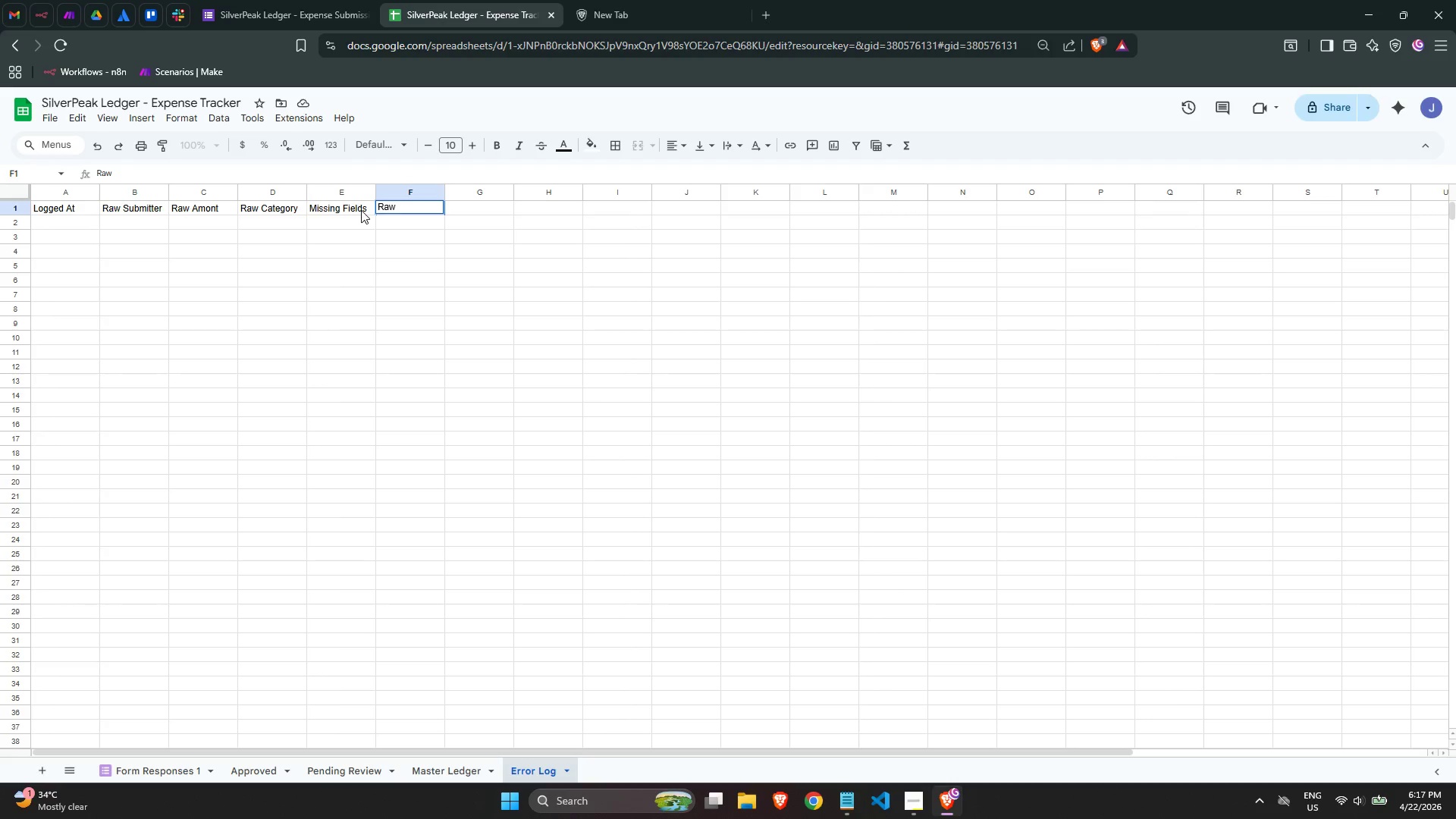 
type( Payload)
key(Tab)
type(Submisso)
key(Backspace)
type(ion Timestamp)
key(Tab)
 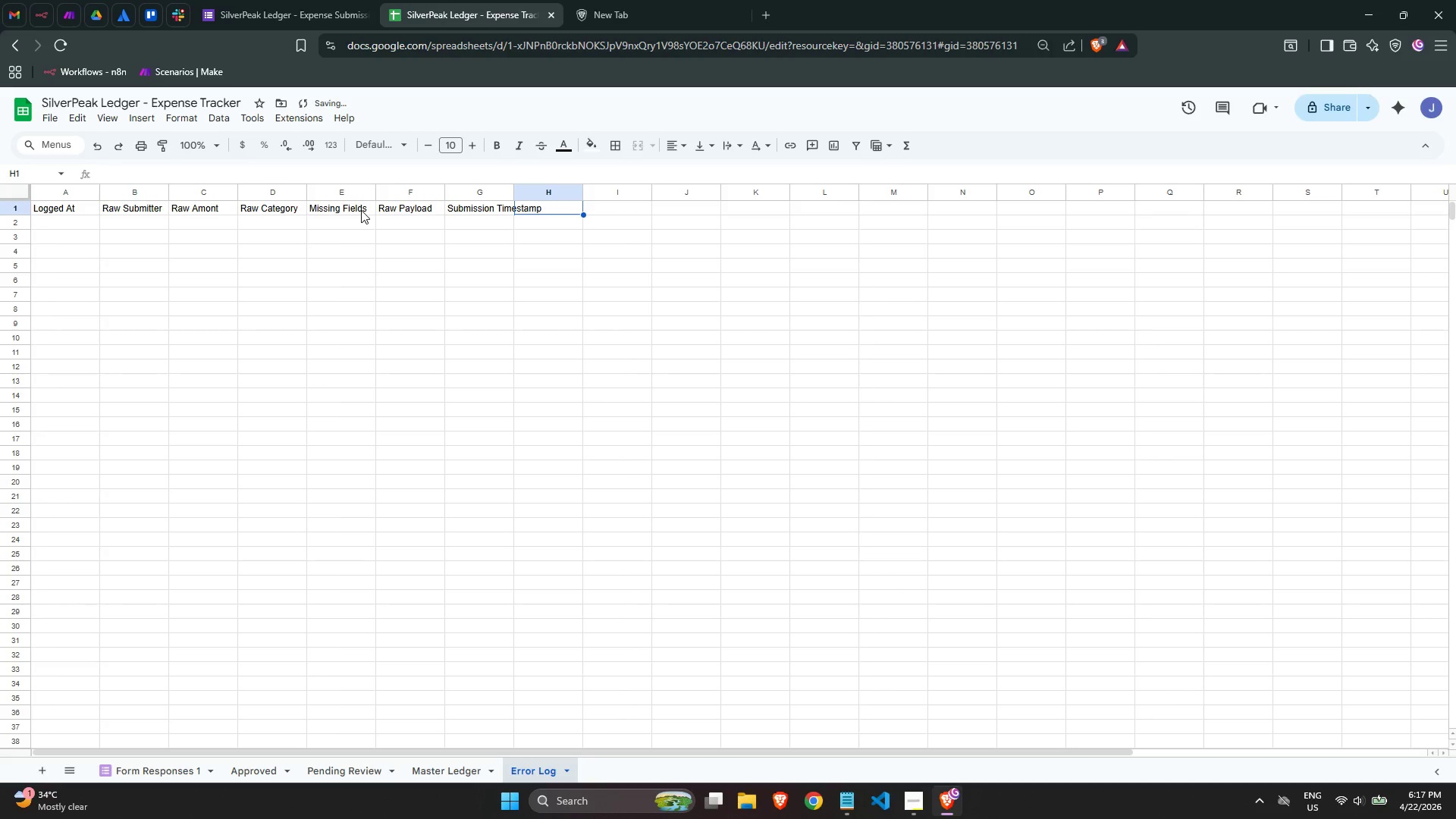 
wait(5.11)
 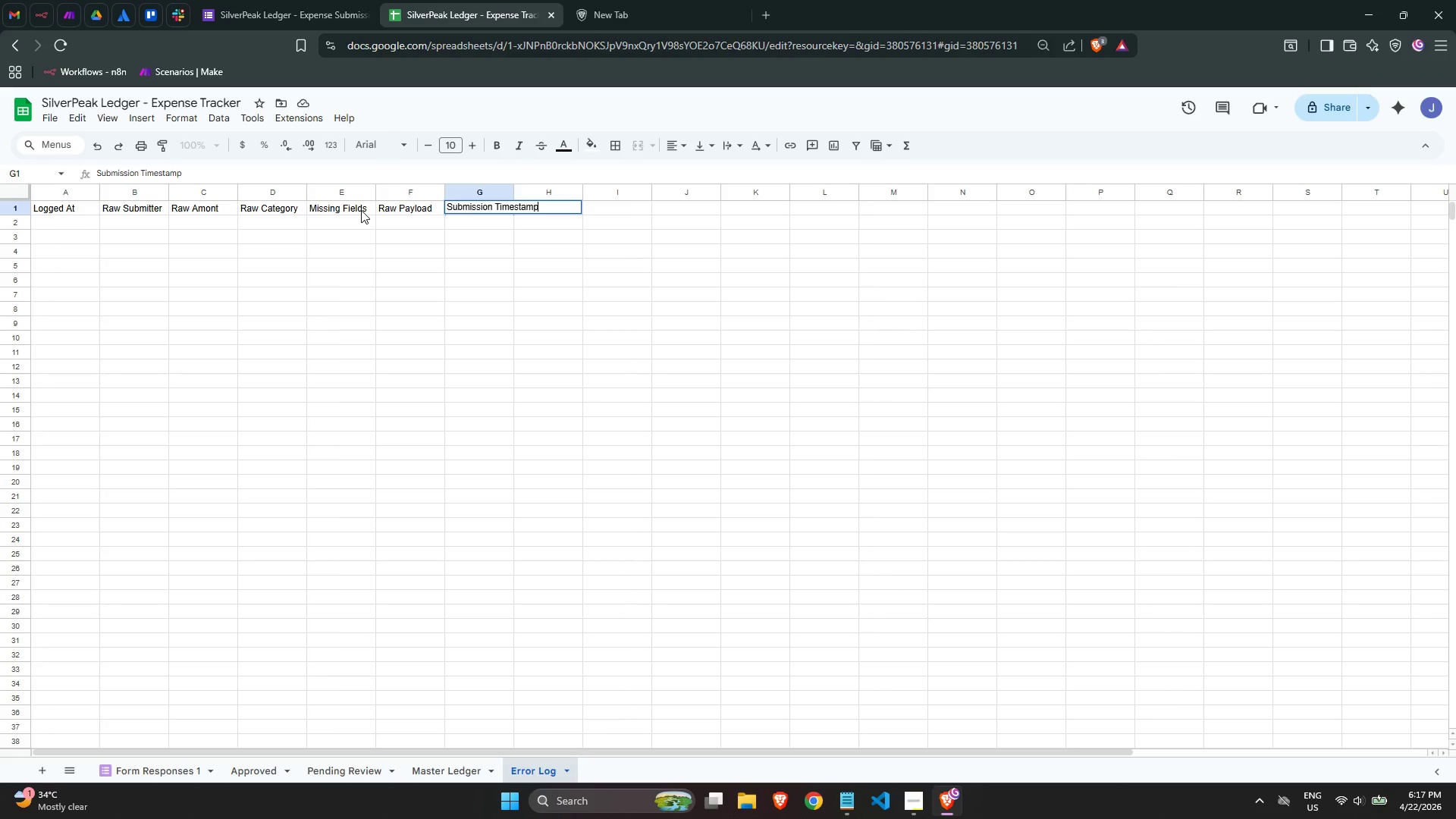 
left_click([357, 231])
 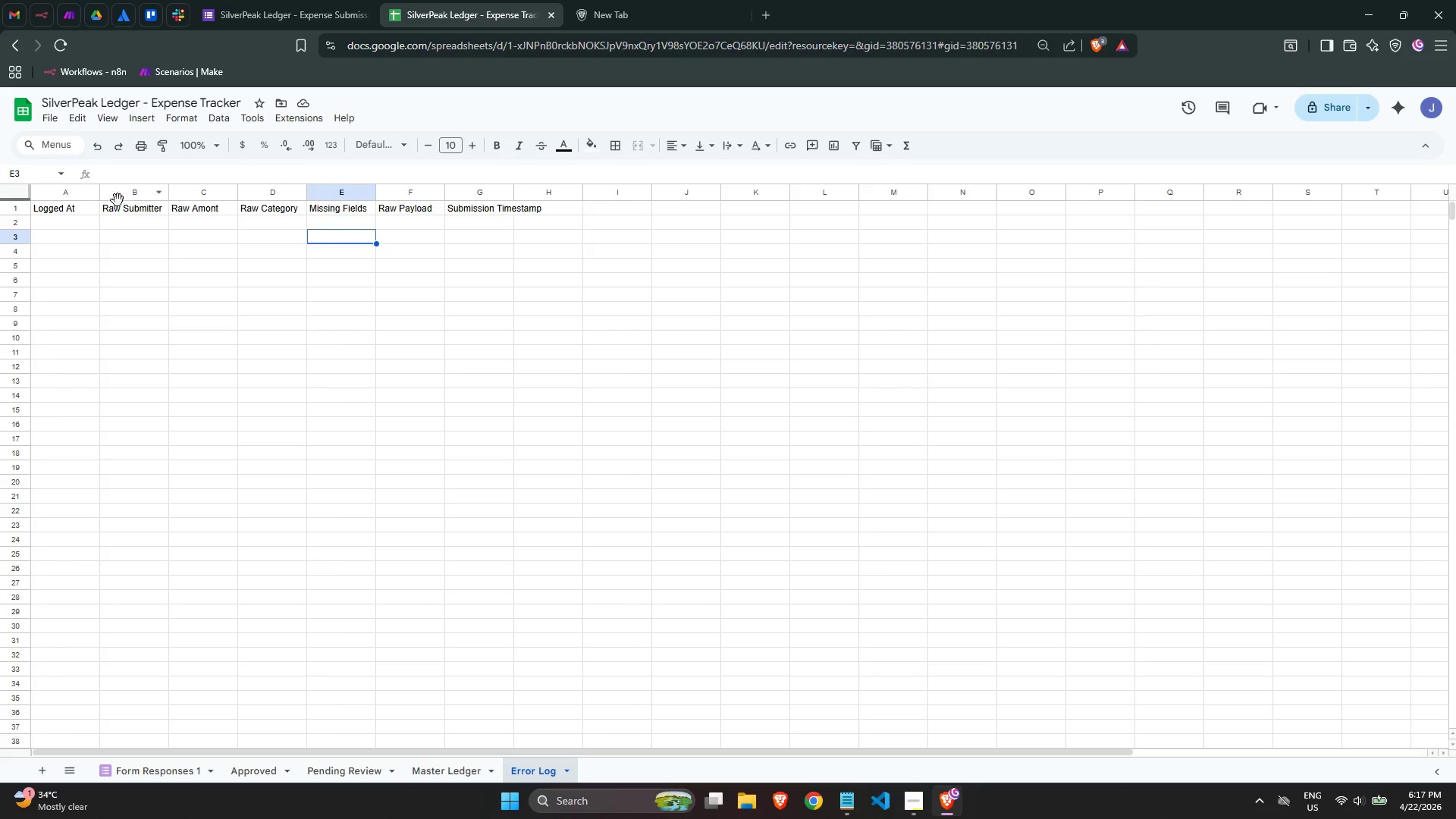 
left_click_drag(start_coordinate=[48, 210], to_coordinate=[494, 280])
 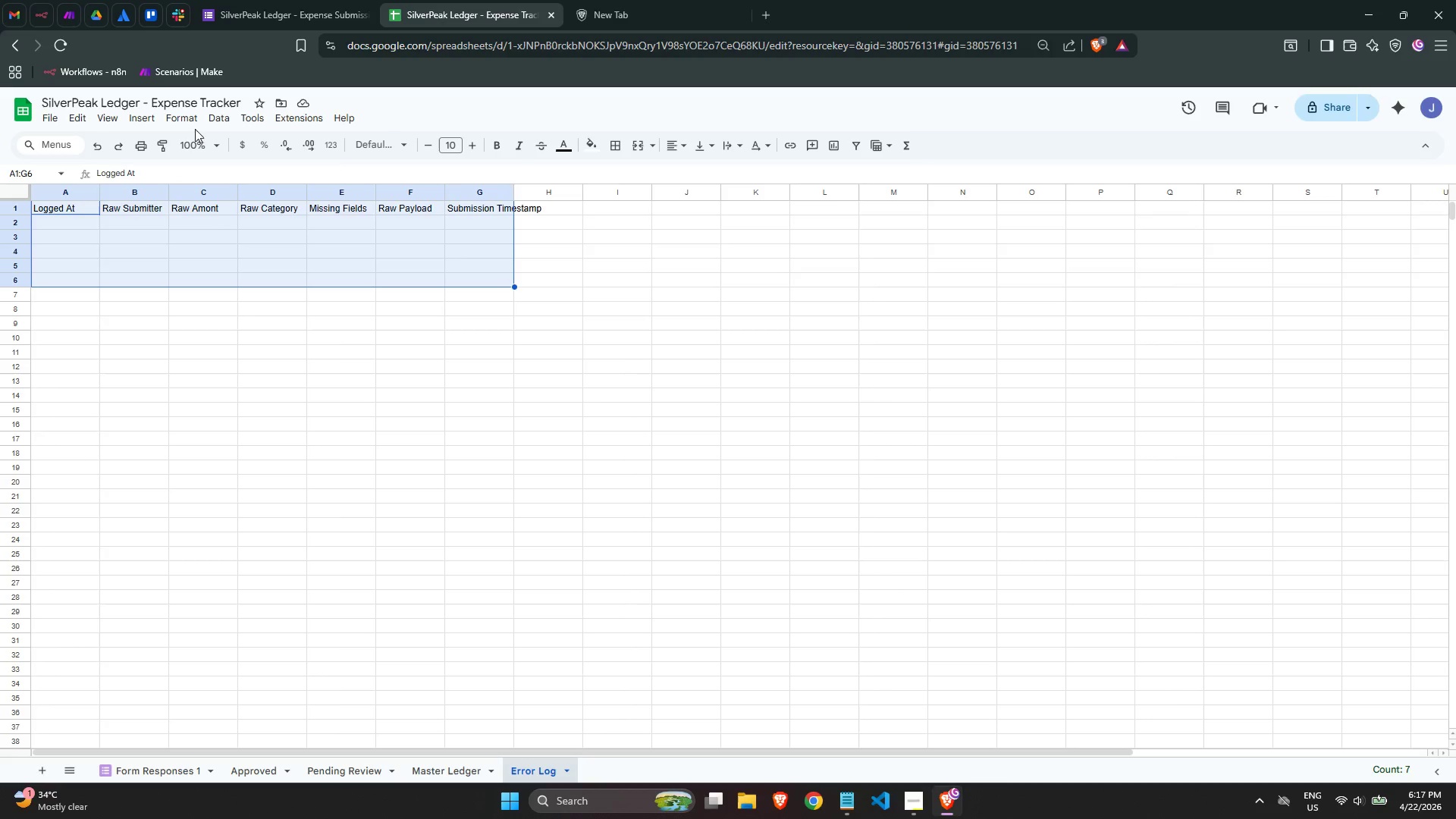 
left_click([186, 124])
 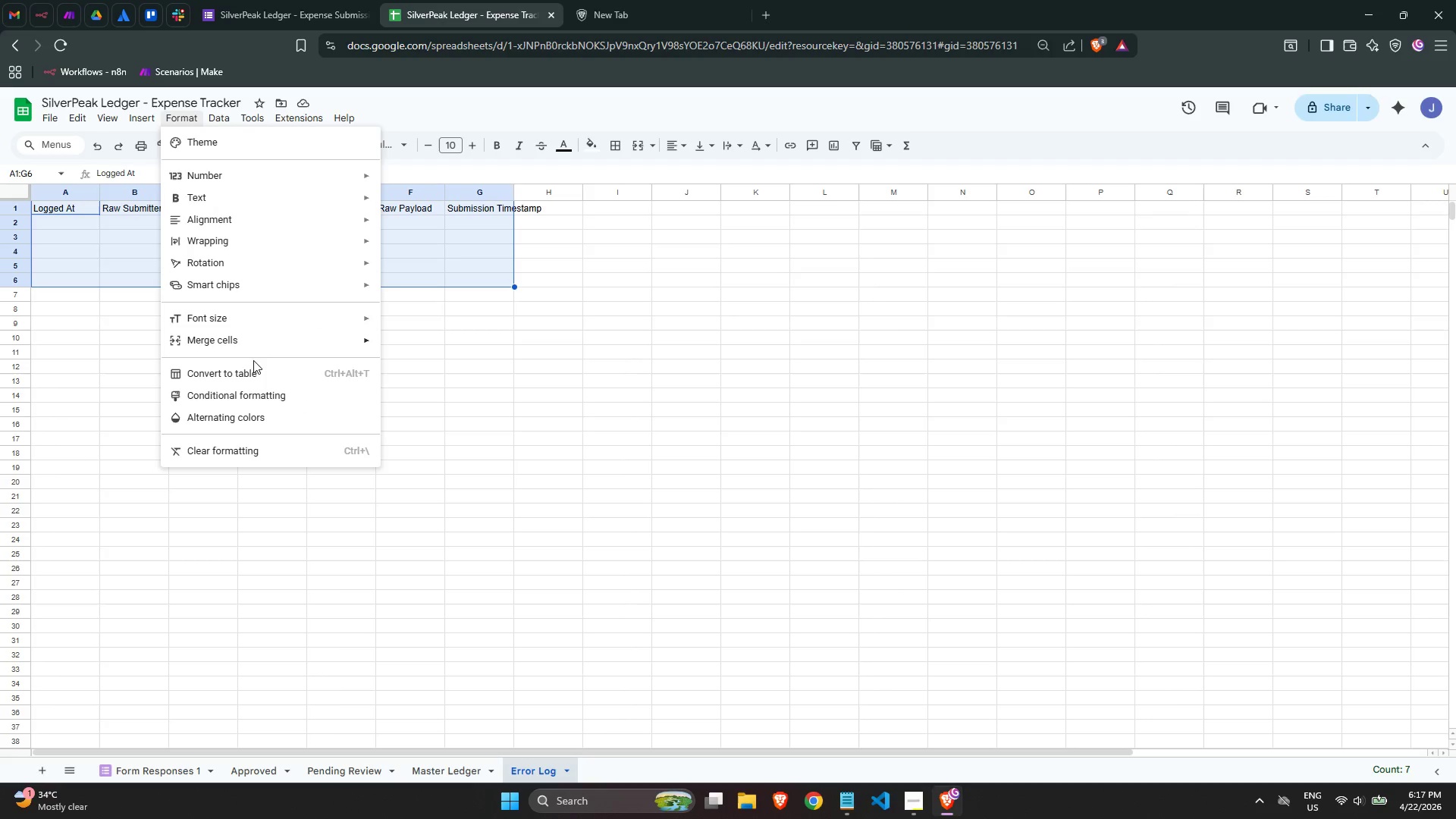 
left_click([256, 372])
 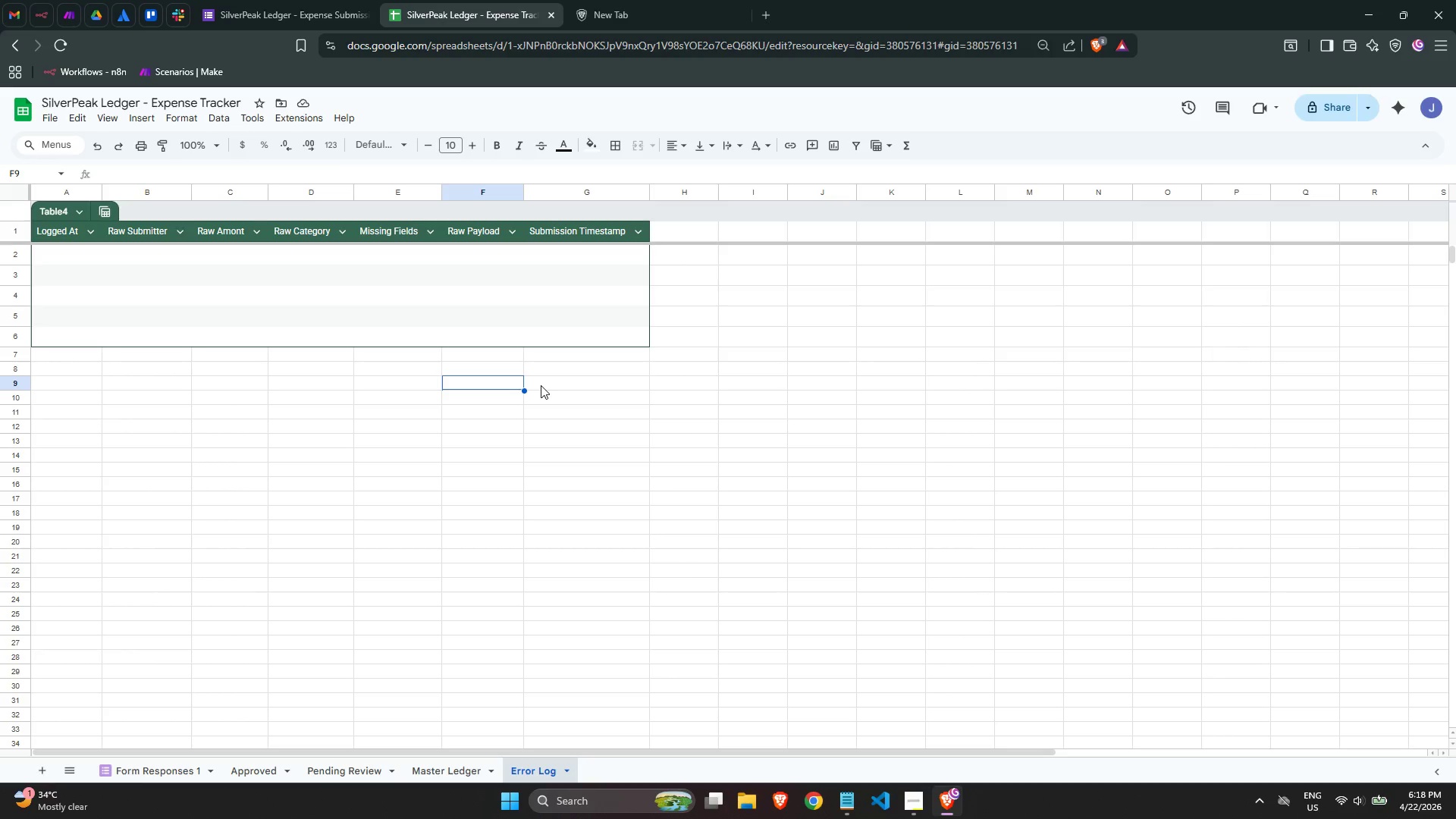 
wait(32.22)
 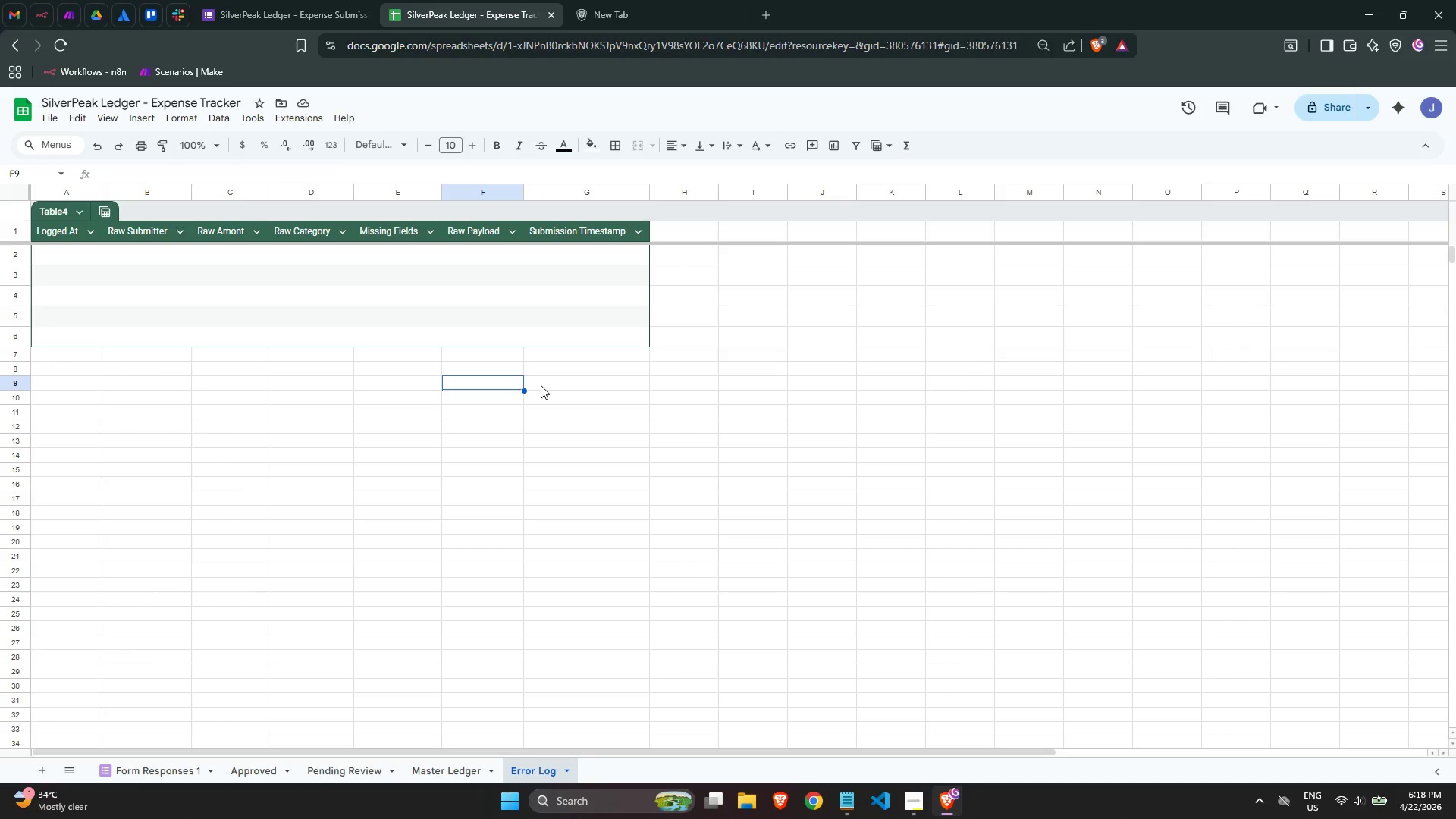 
left_click([43, 11])
 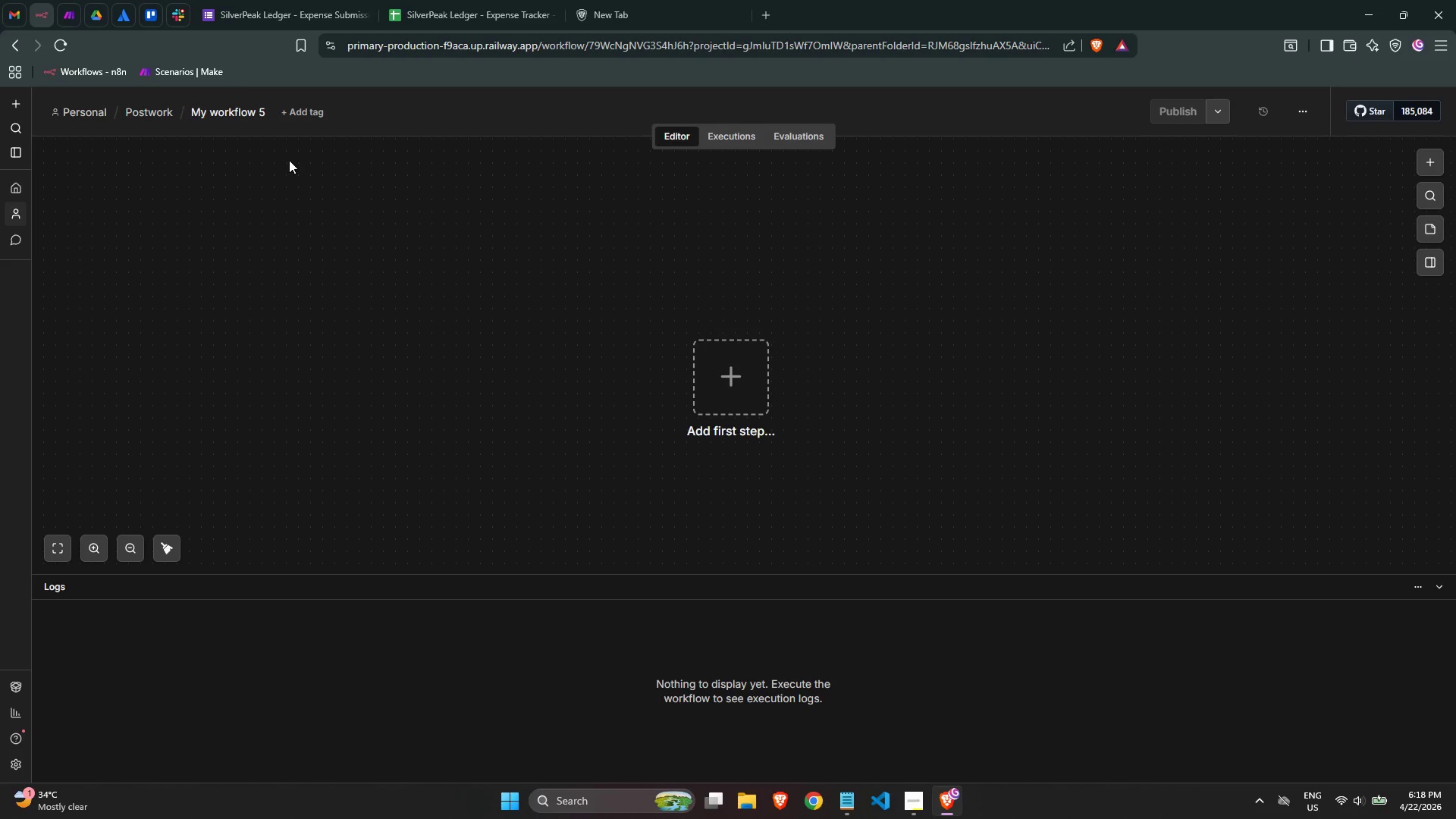 
wait(7.09)
 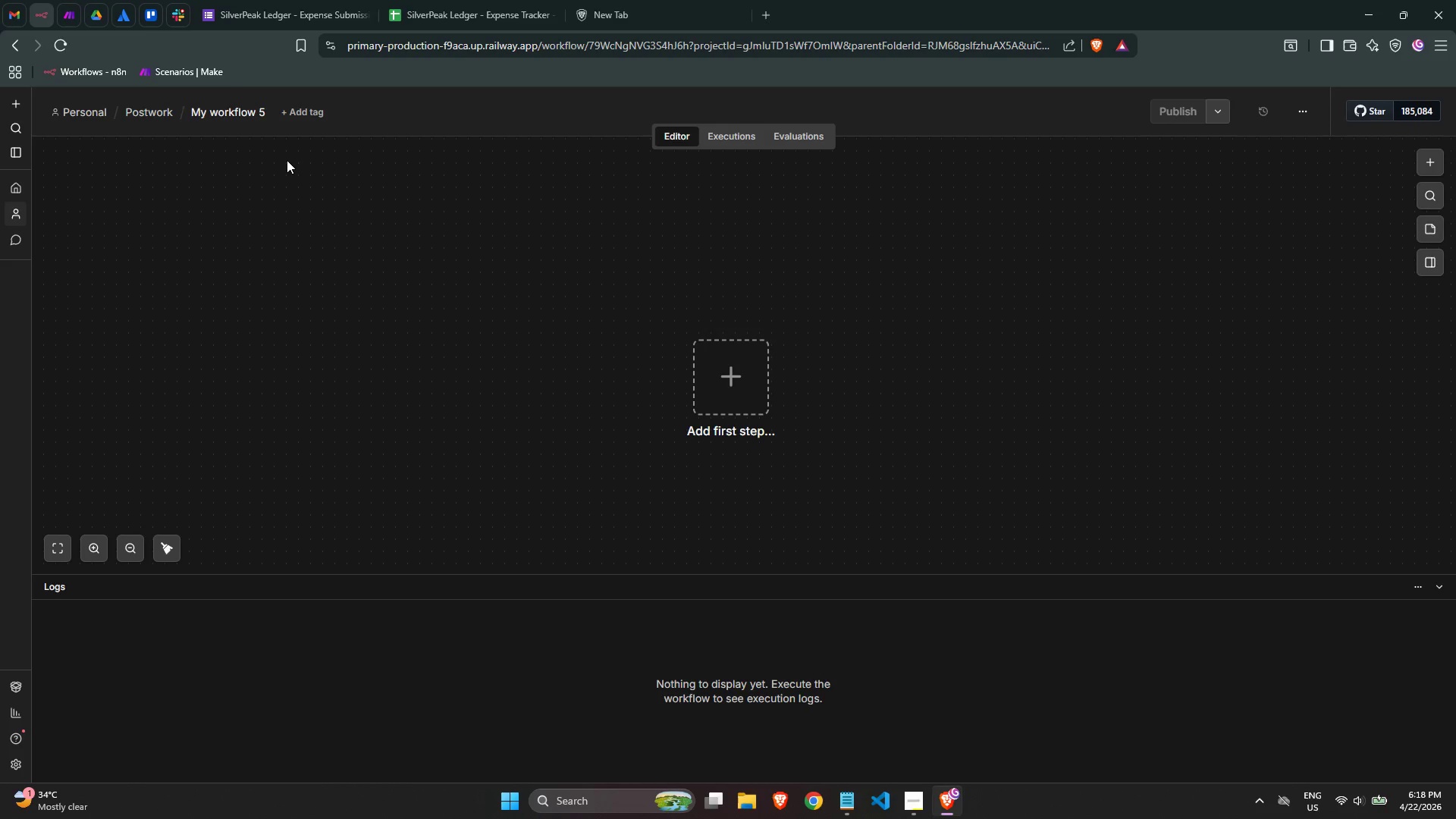 
left_click([334, 314])
 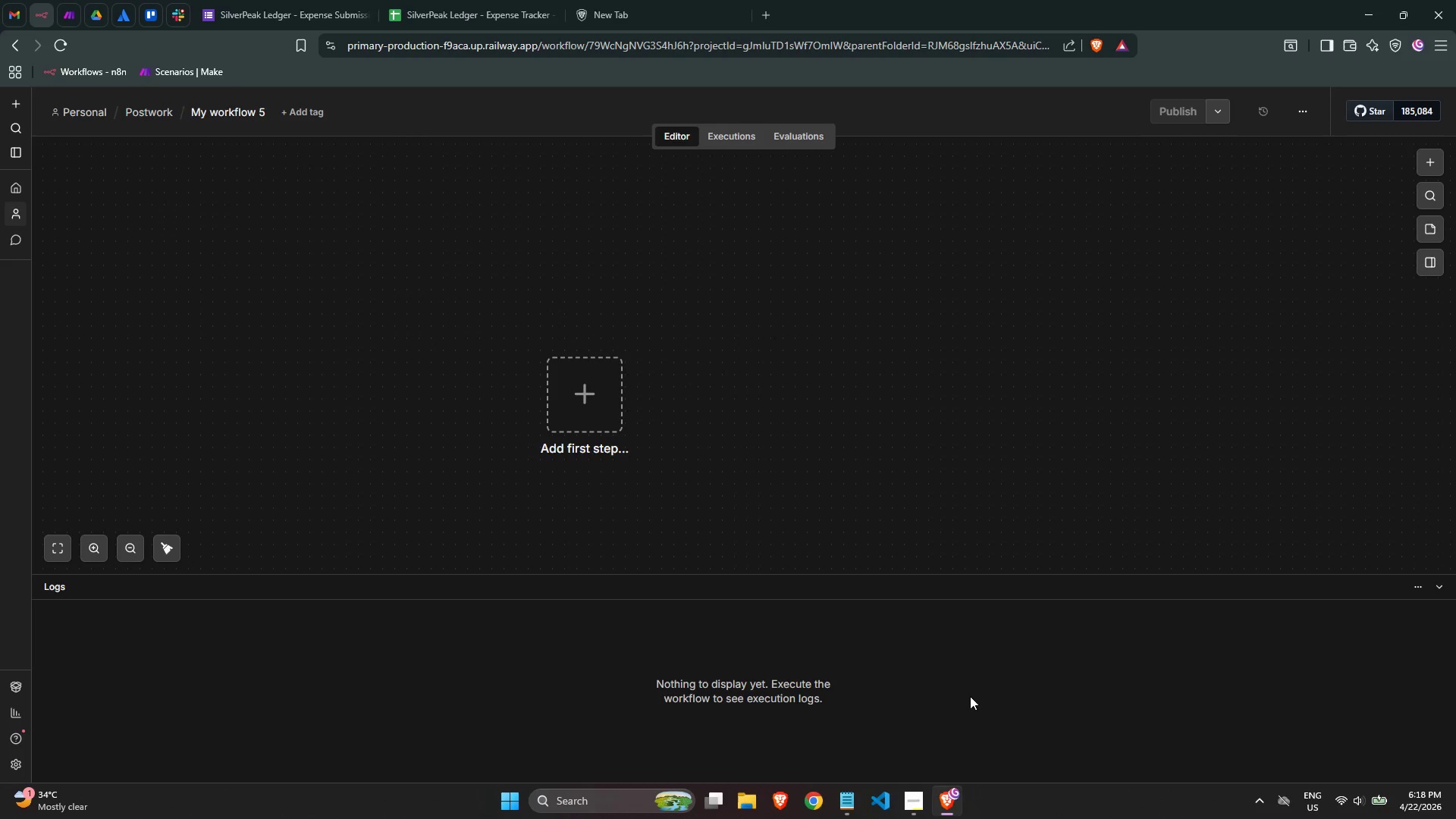 
left_click([924, 796])